 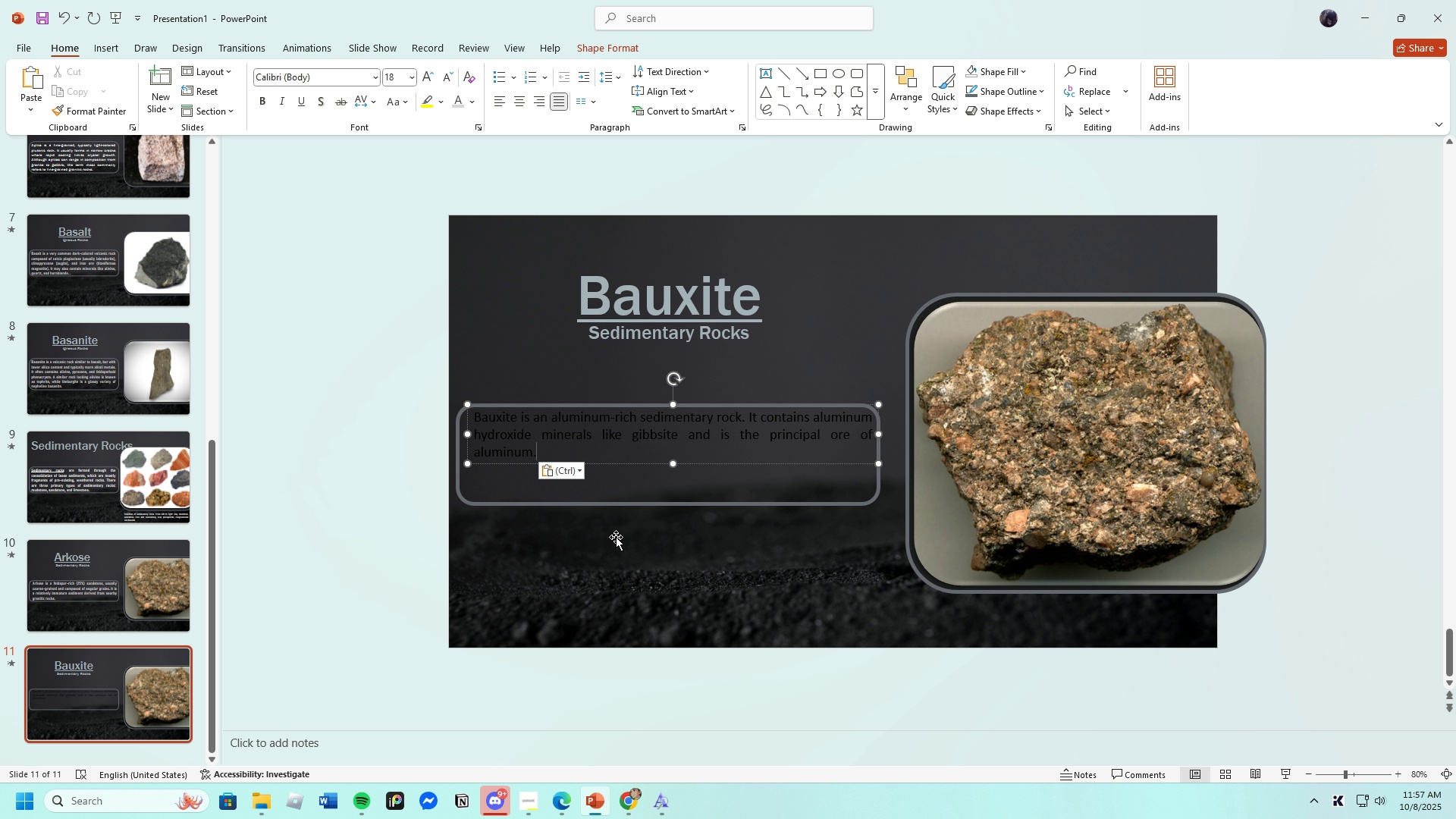 
left_click([378, 76])
 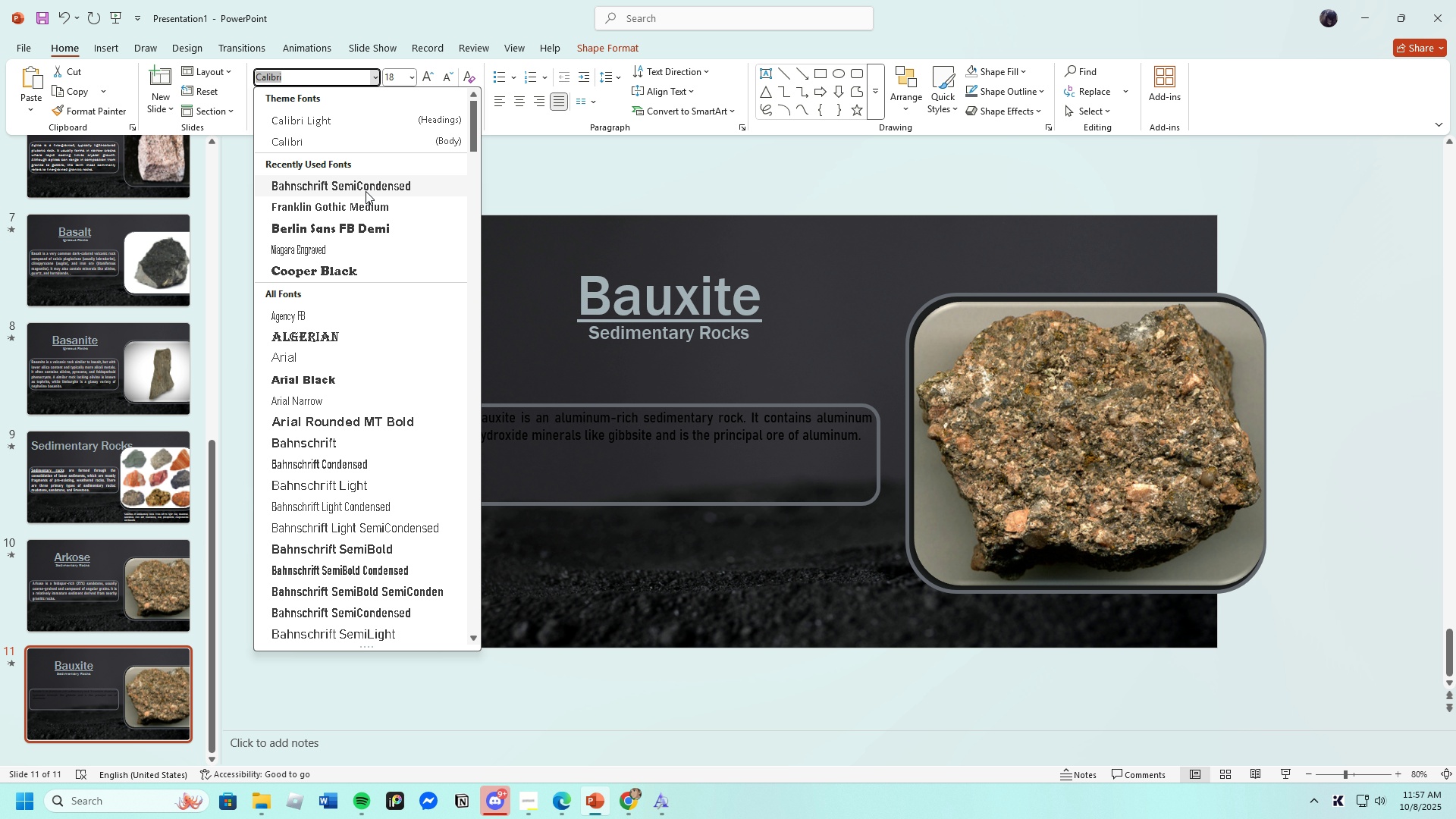 
left_click([366, 191])
 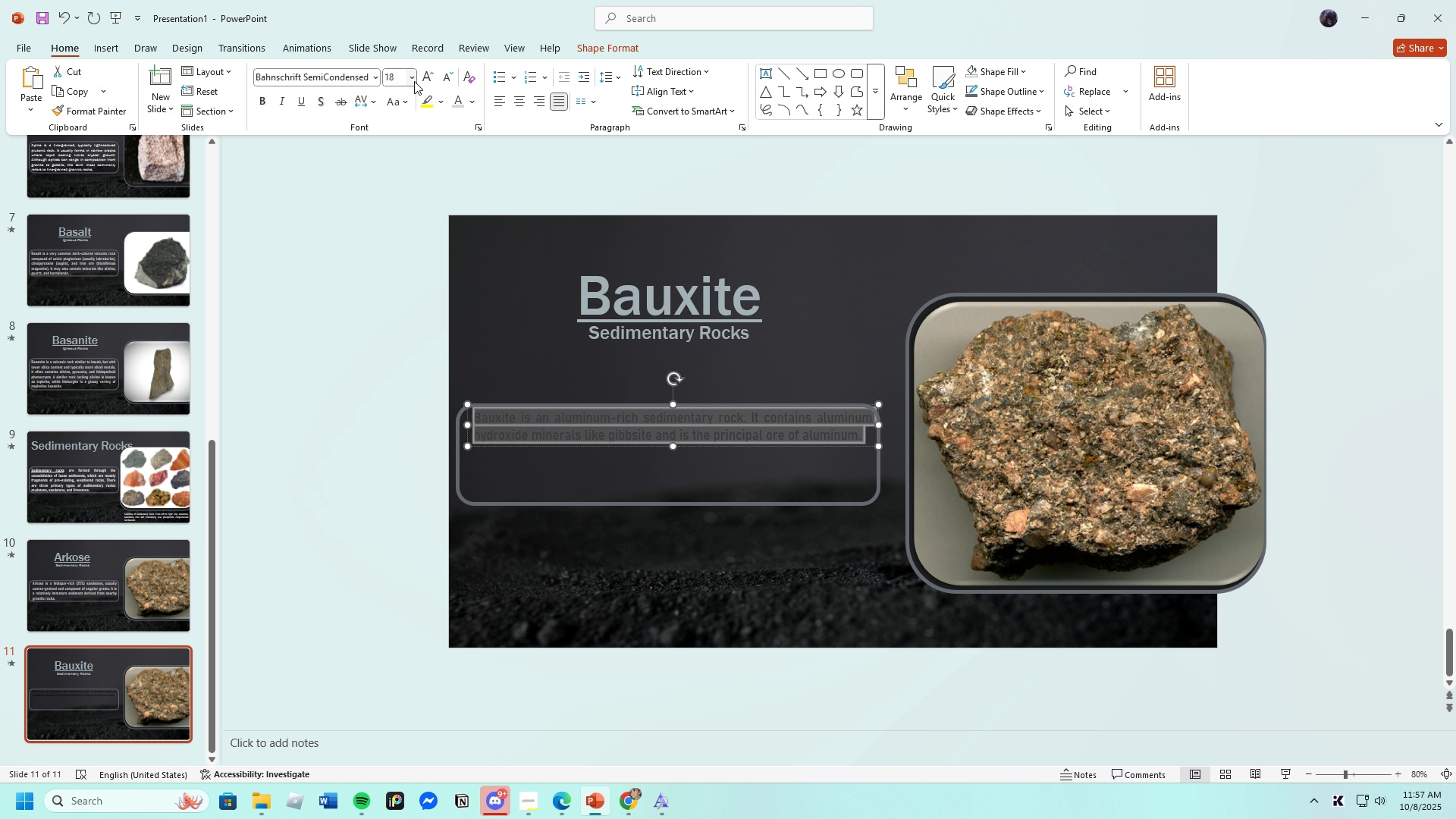 
left_click([414, 81])
 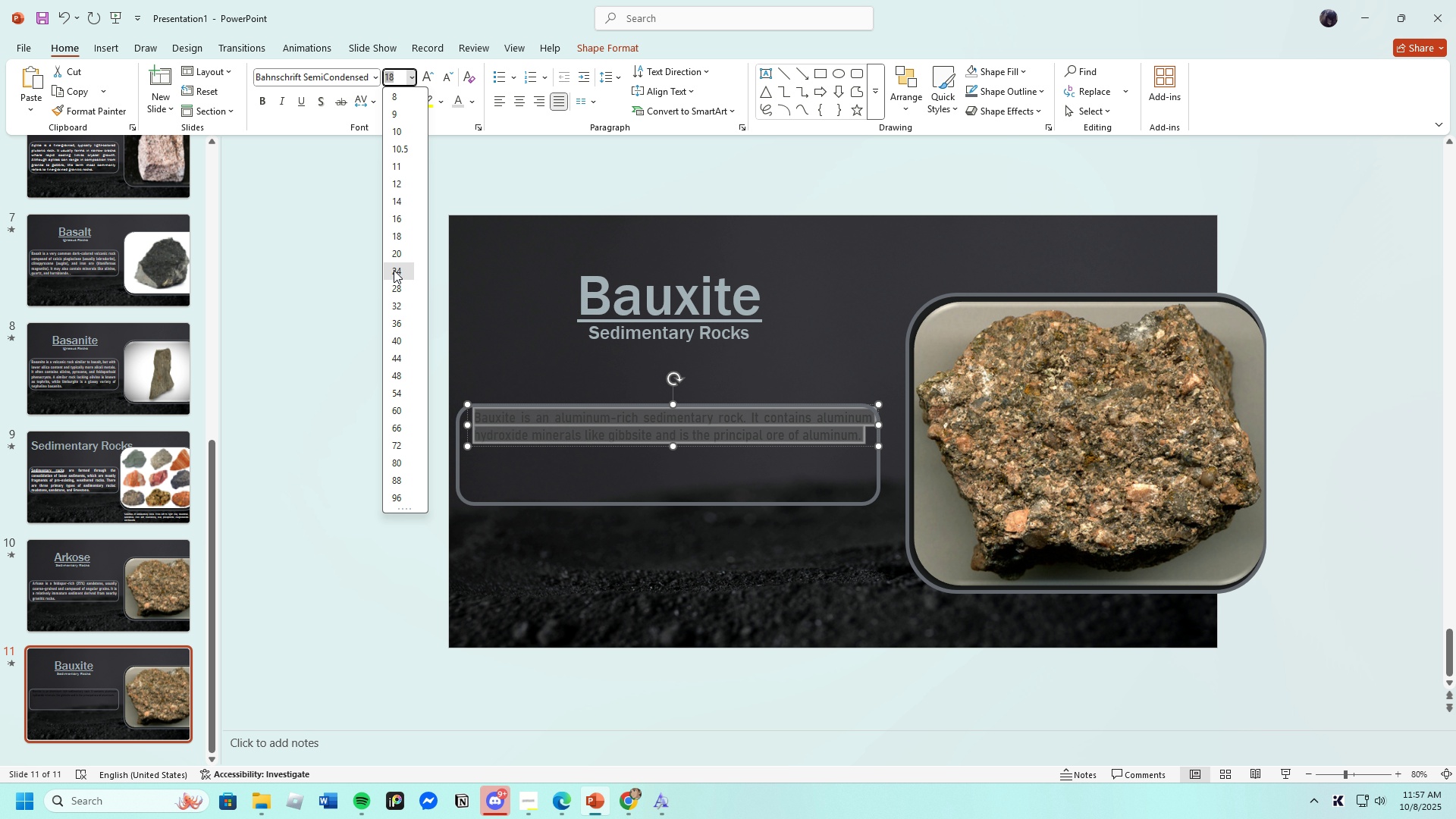 
left_click([394, 270])
 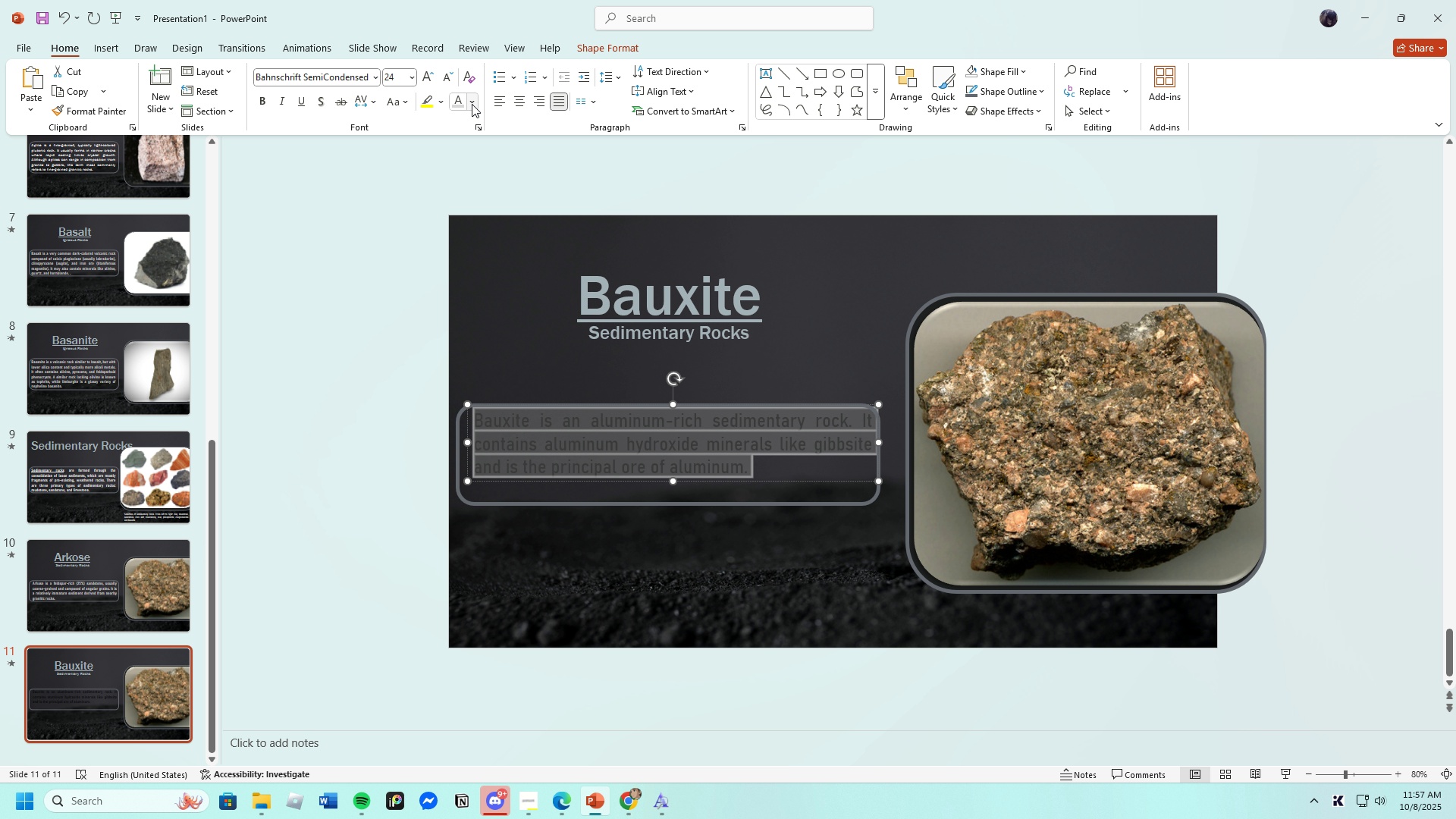 
left_click([472, 104])
 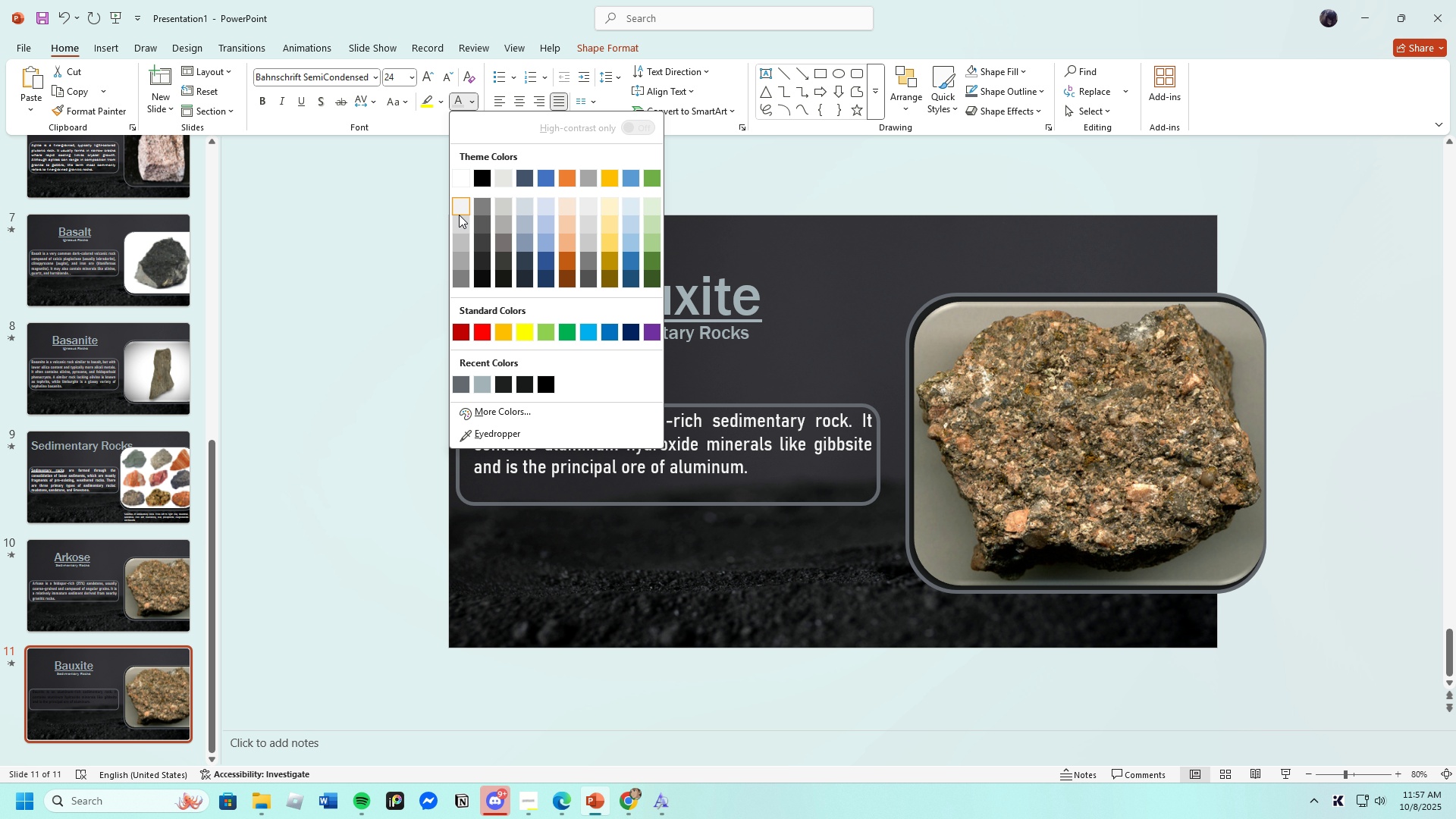 
left_click([458, 225])
 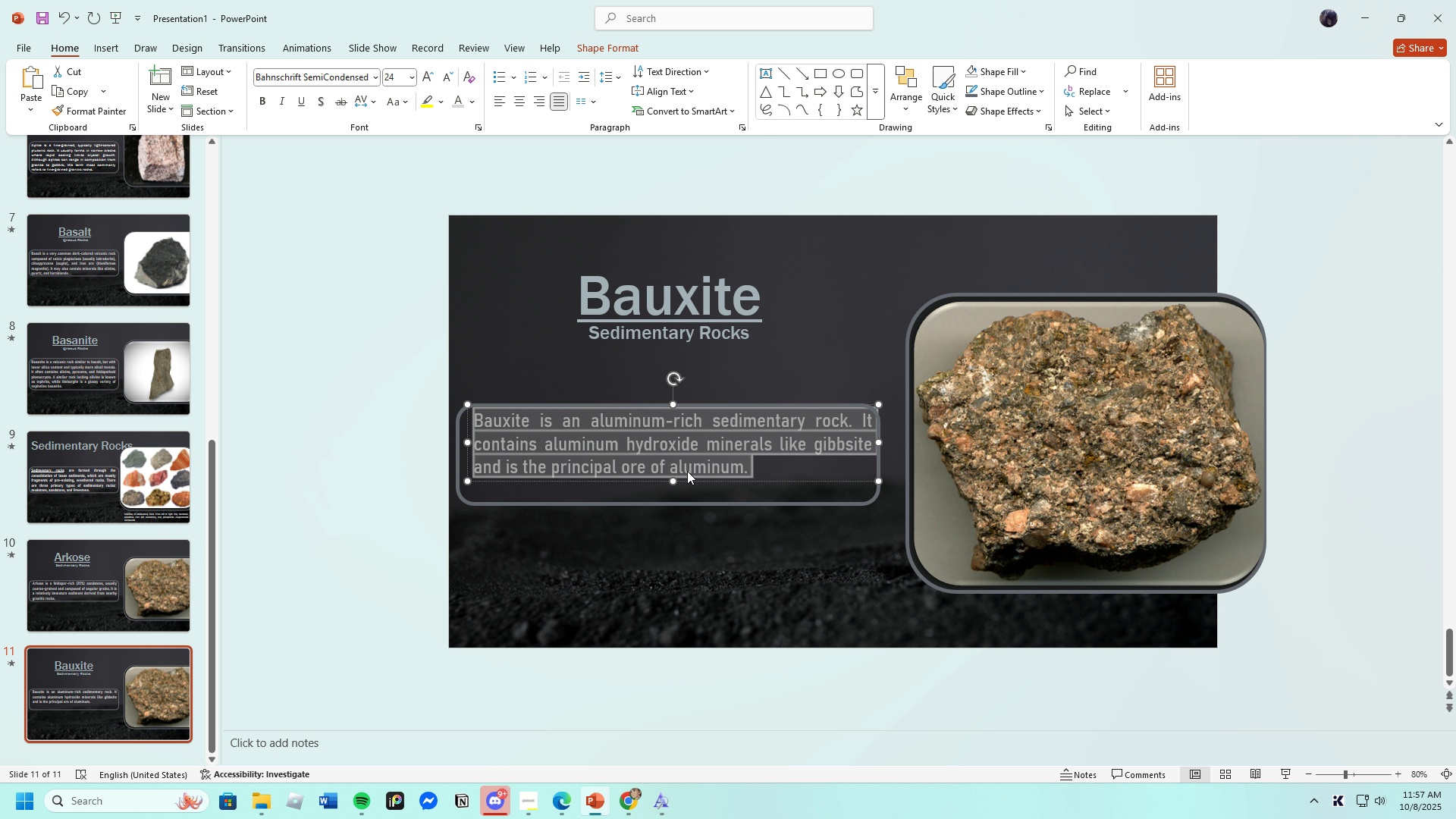 
left_click([686, 460])
 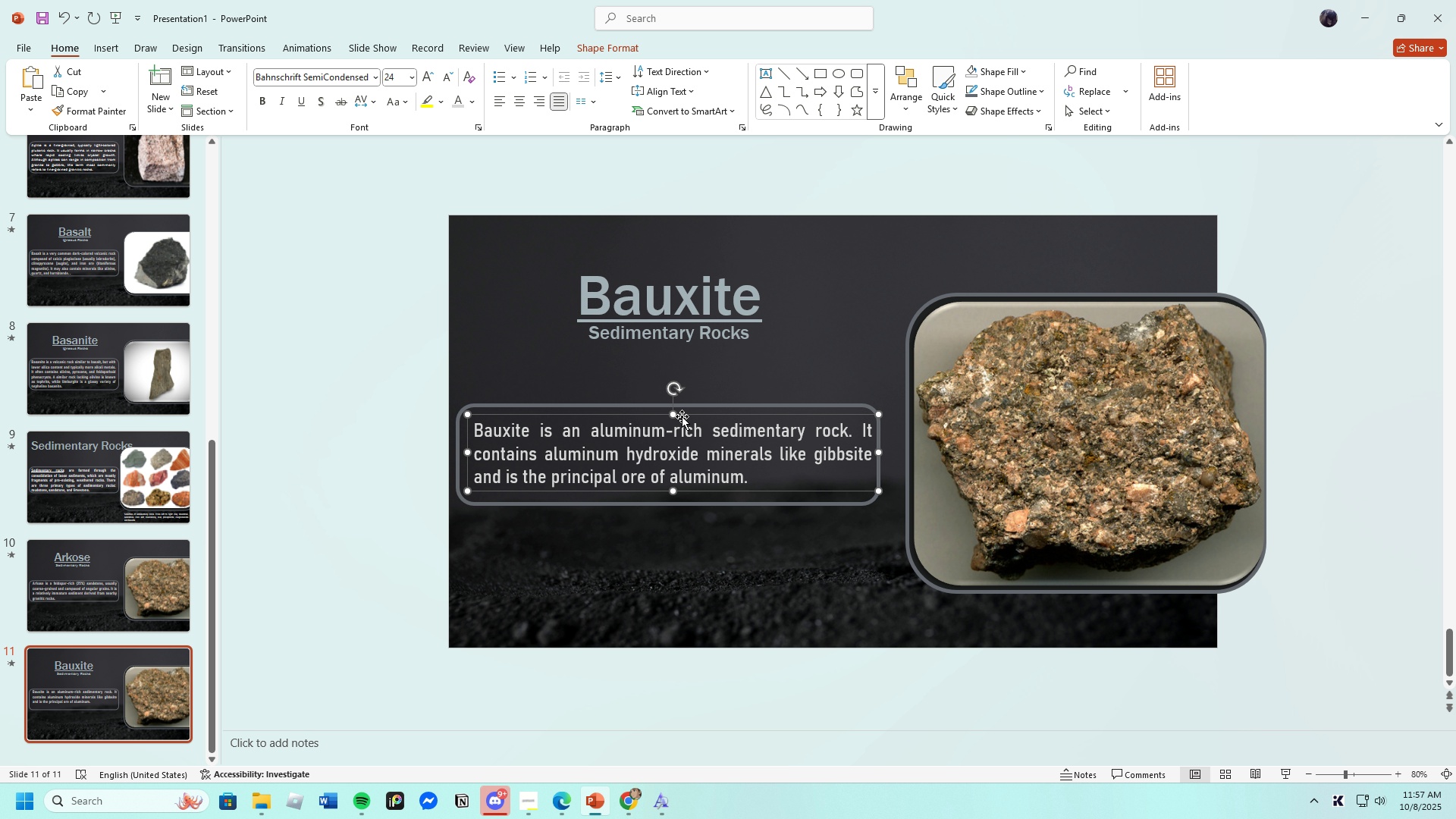 
double_click([676, 506])
 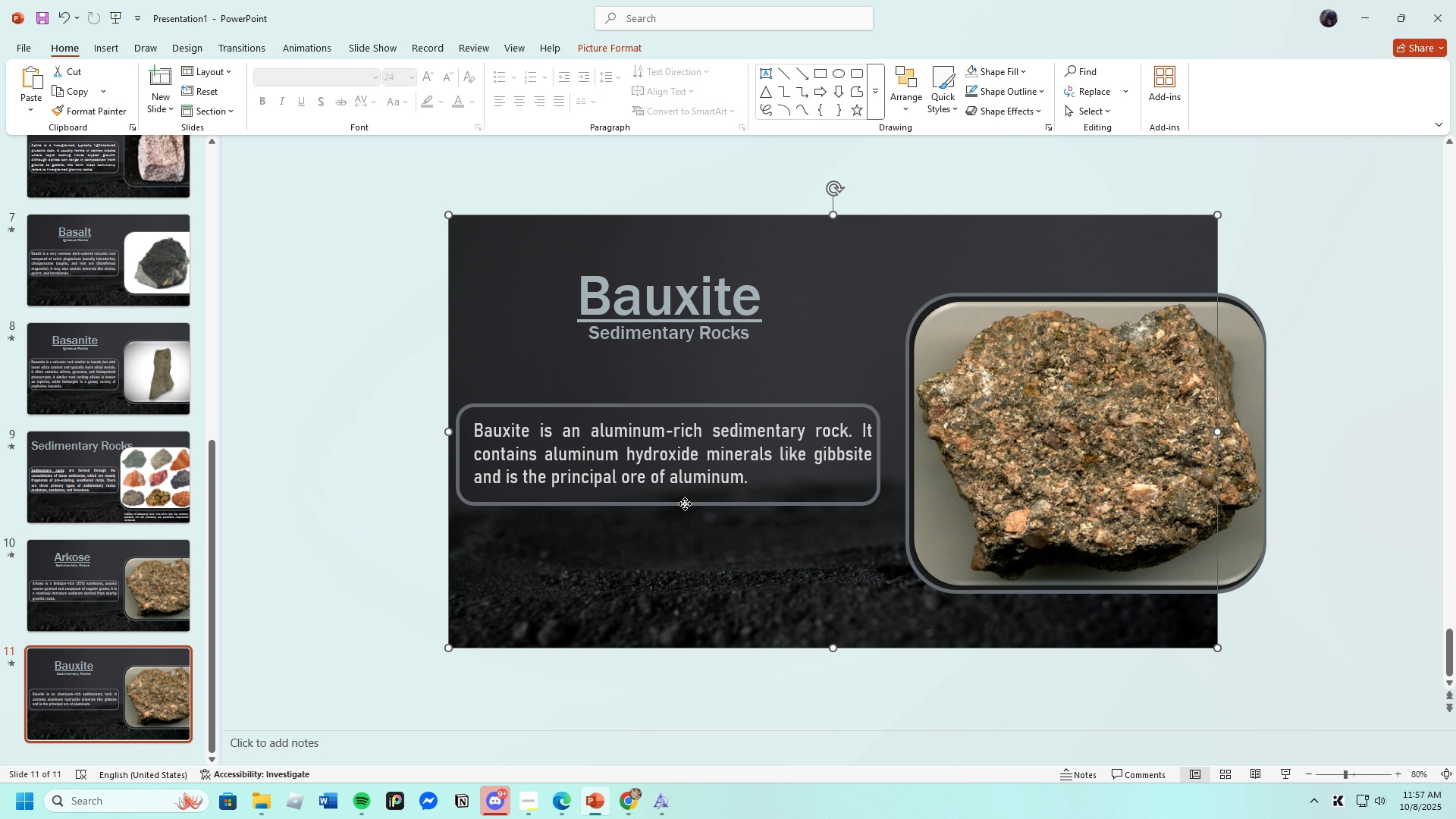 
triple_click([685, 504])
 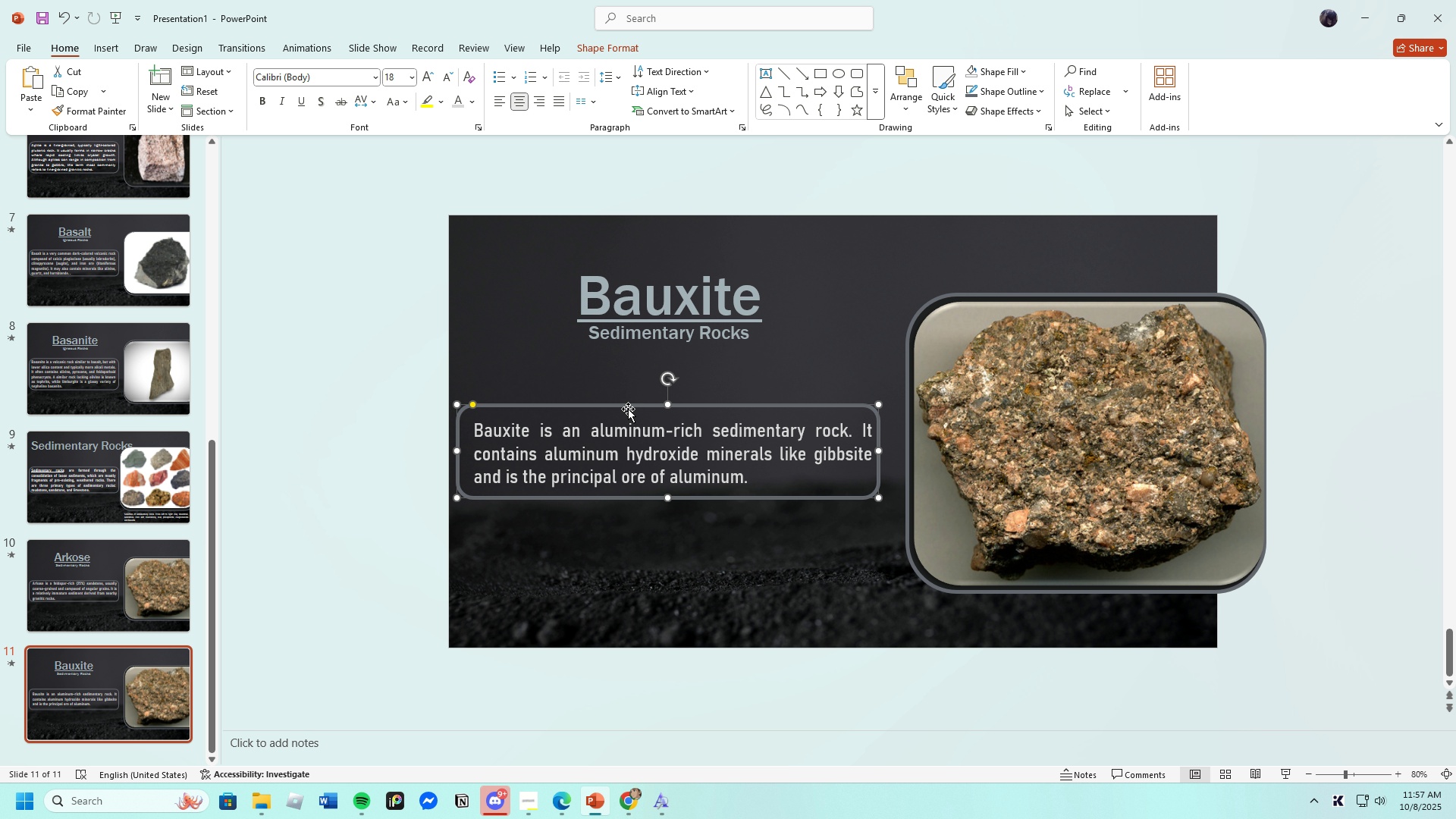 
left_click([628, 407])
 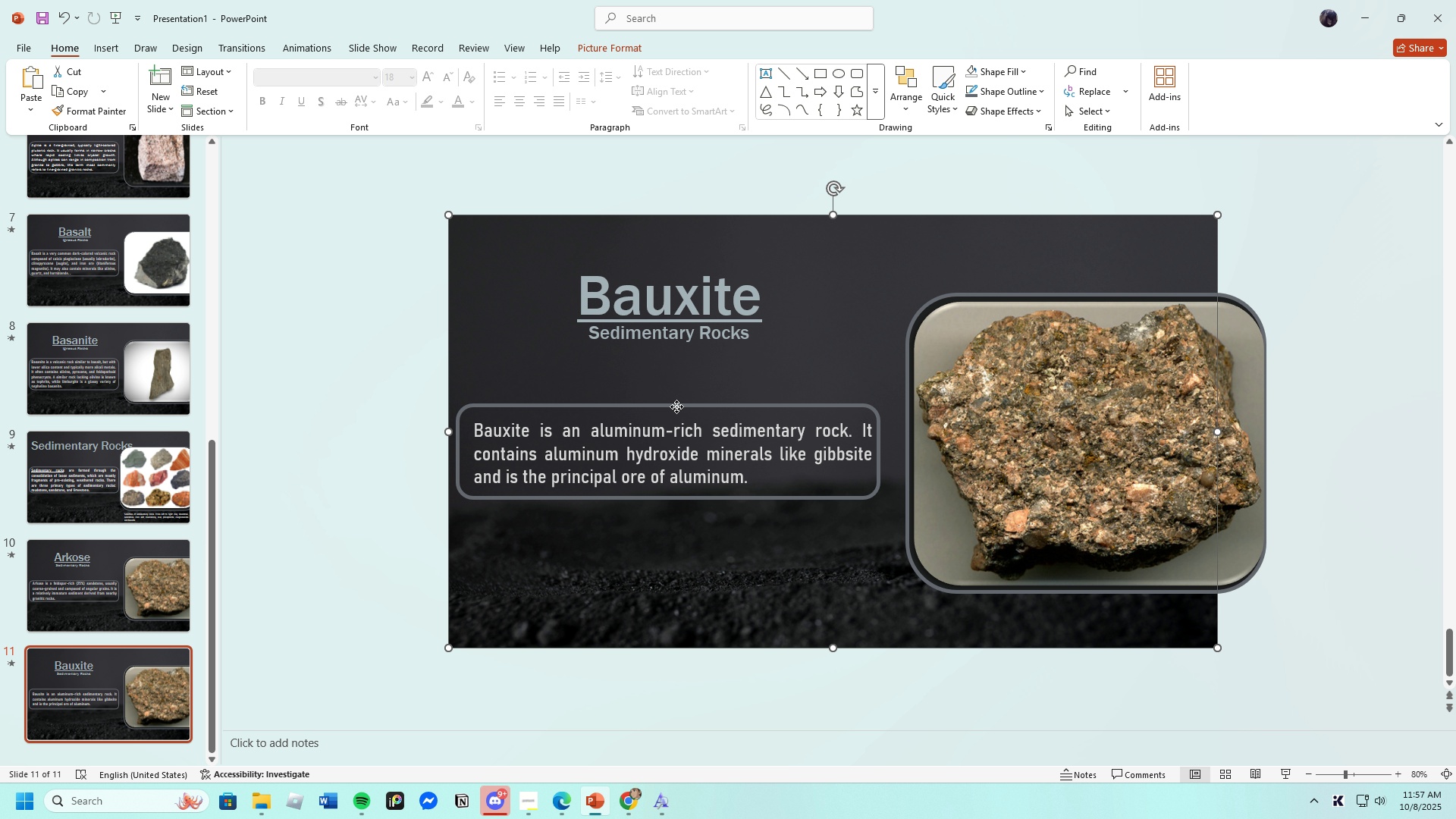 
left_click([676, 406])
 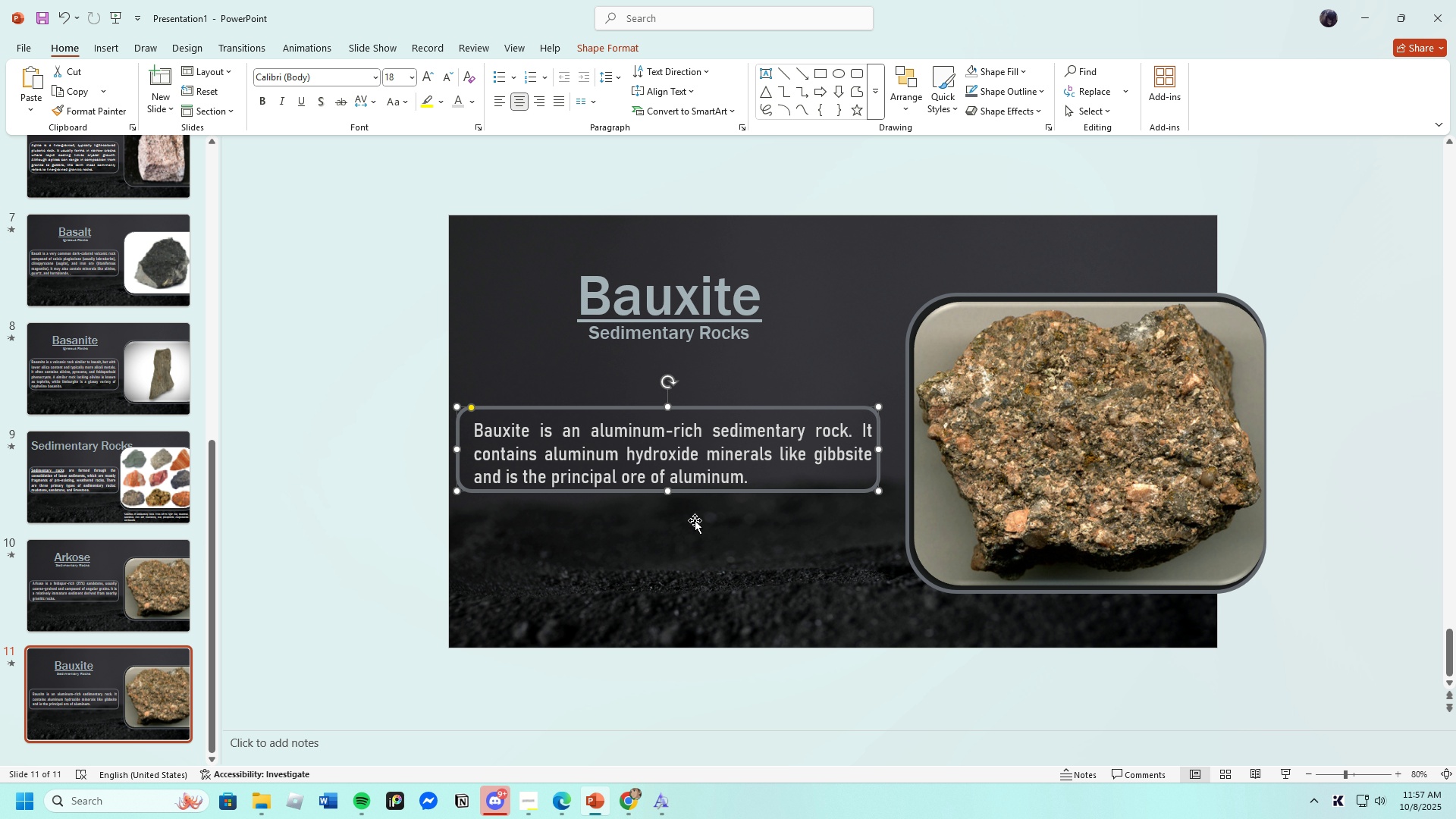 
left_click([1064, 436])
 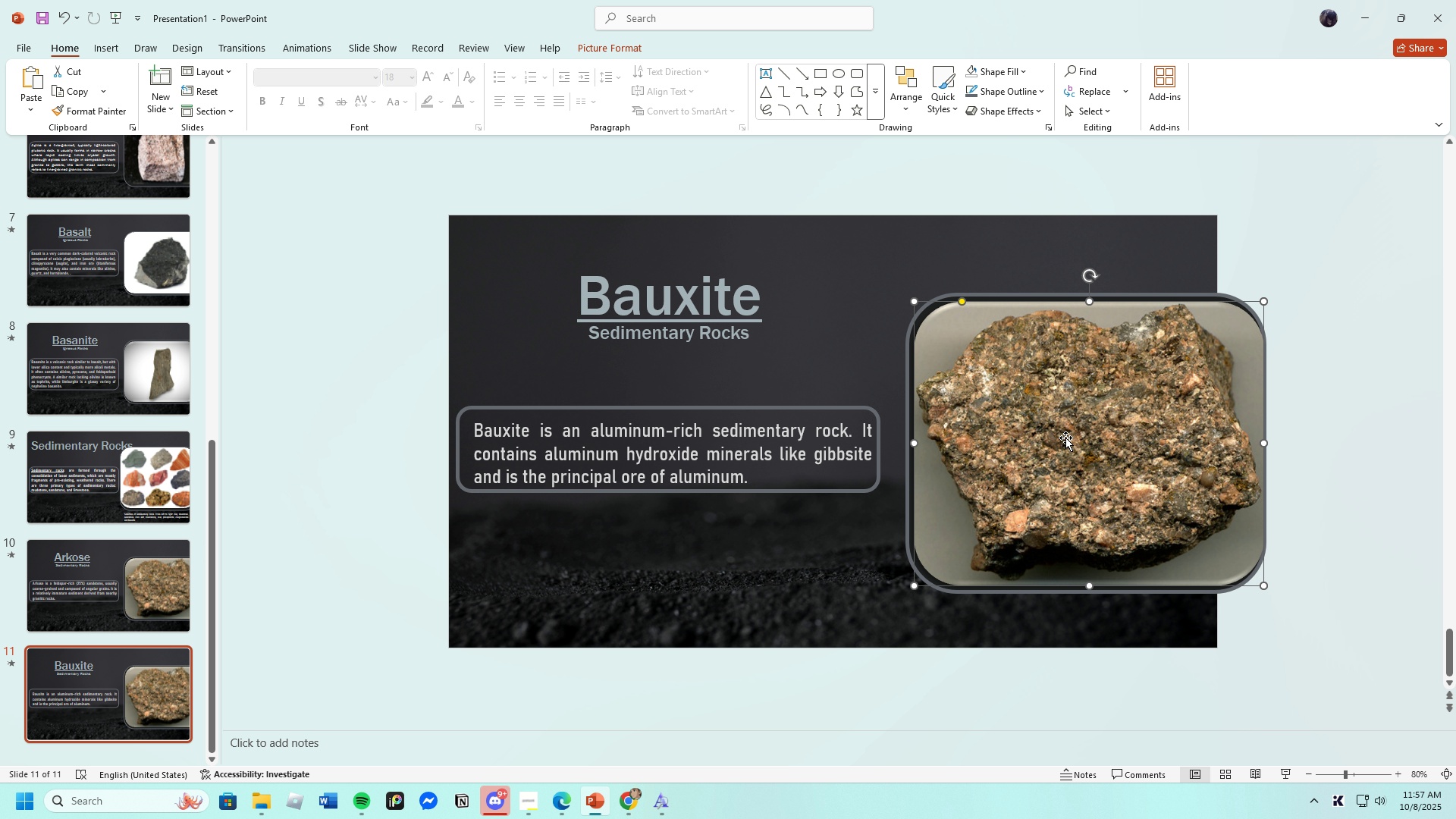 
key(Backspace)
 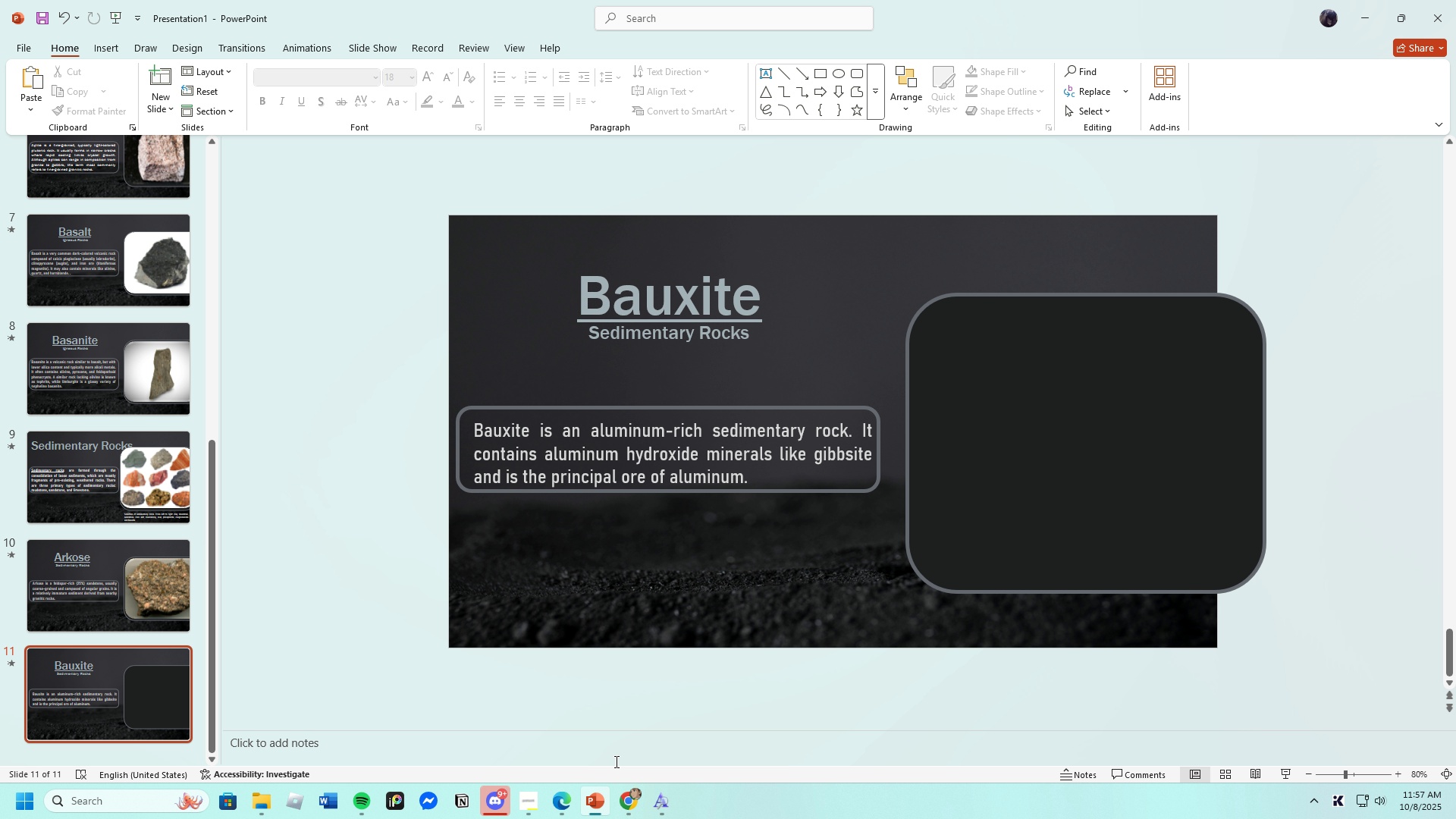 
left_click([563, 806])
 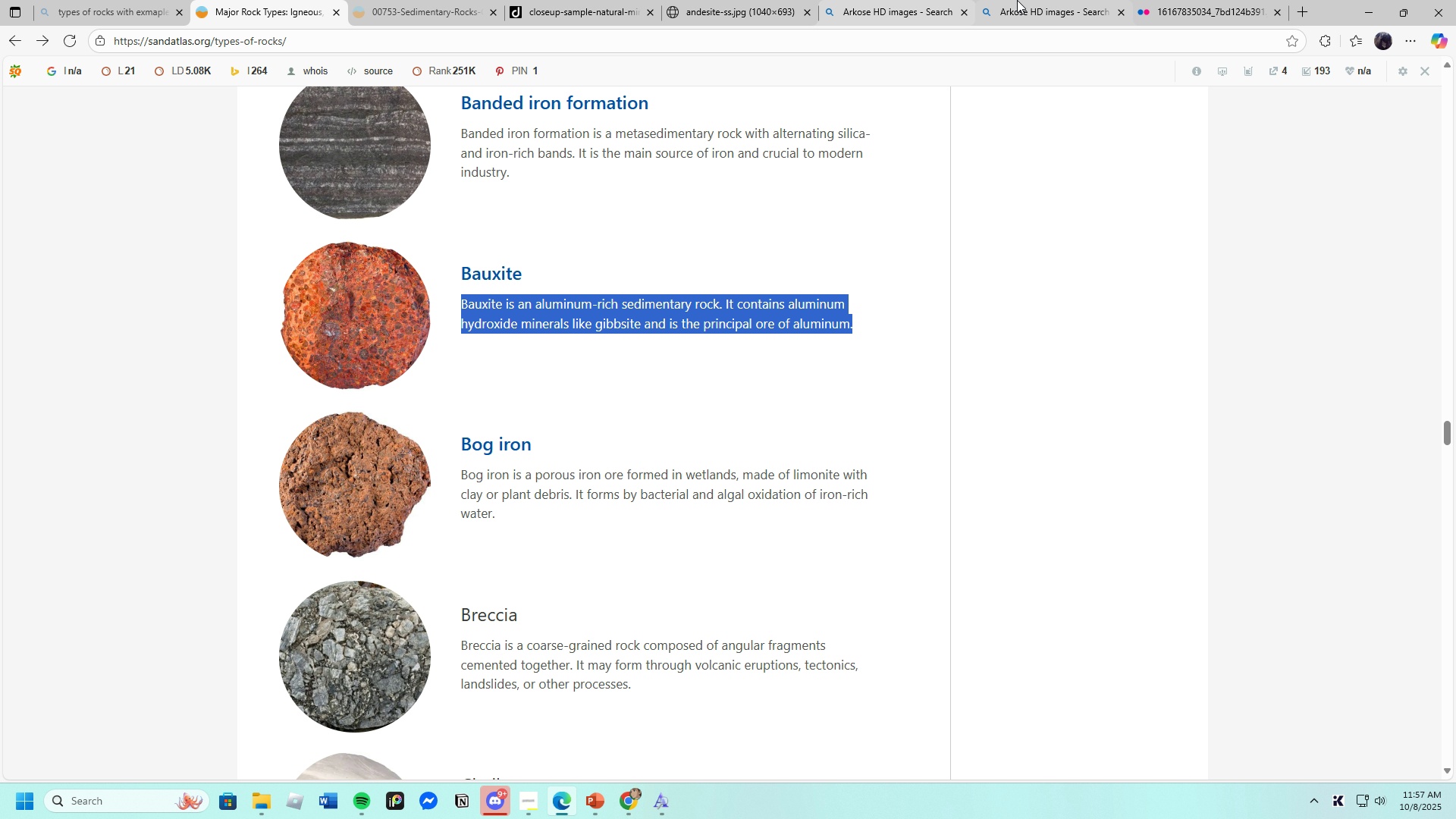 
left_click([1023, 0])
 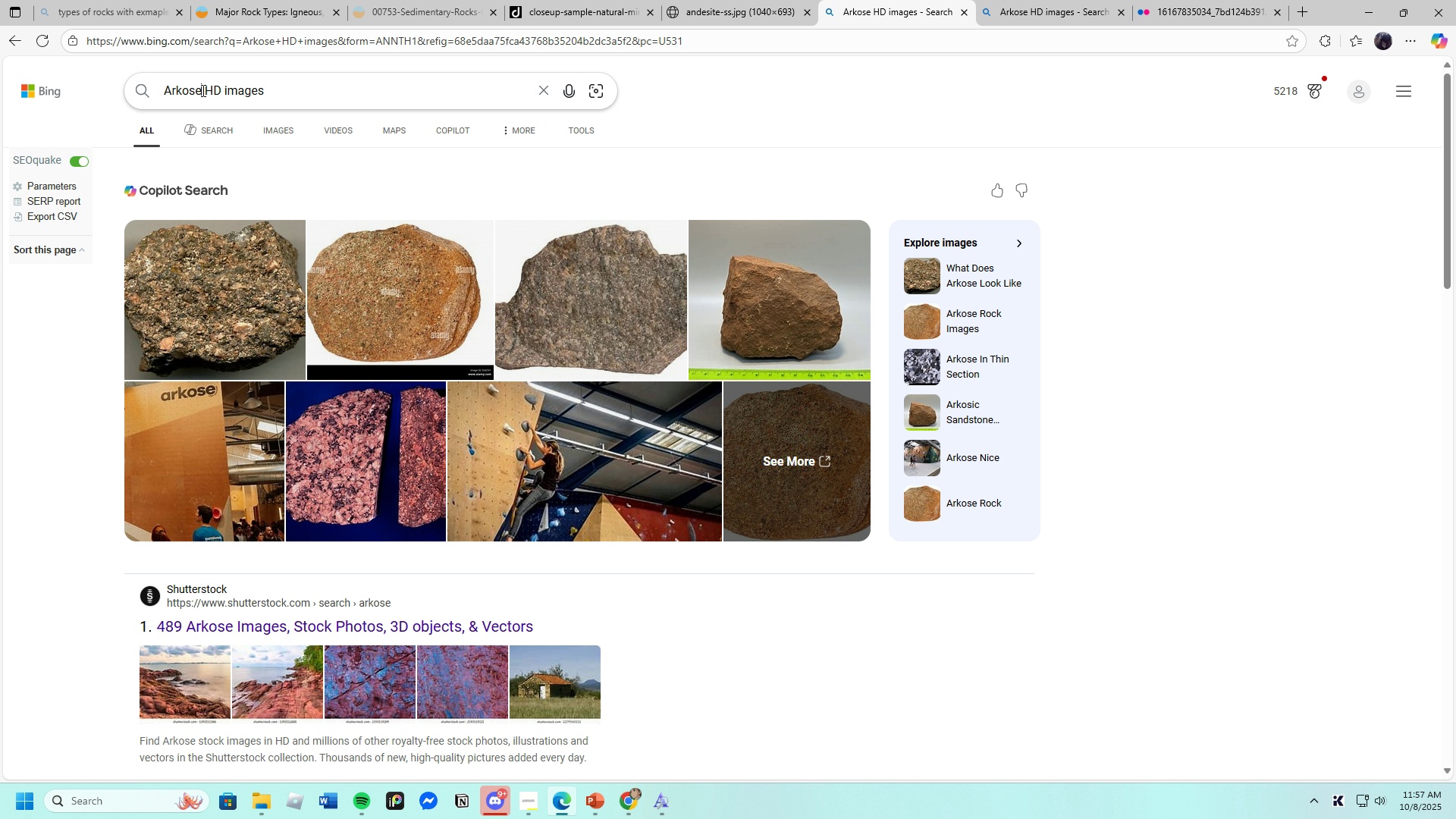 
key(Backspace)
type(Bauxite)
 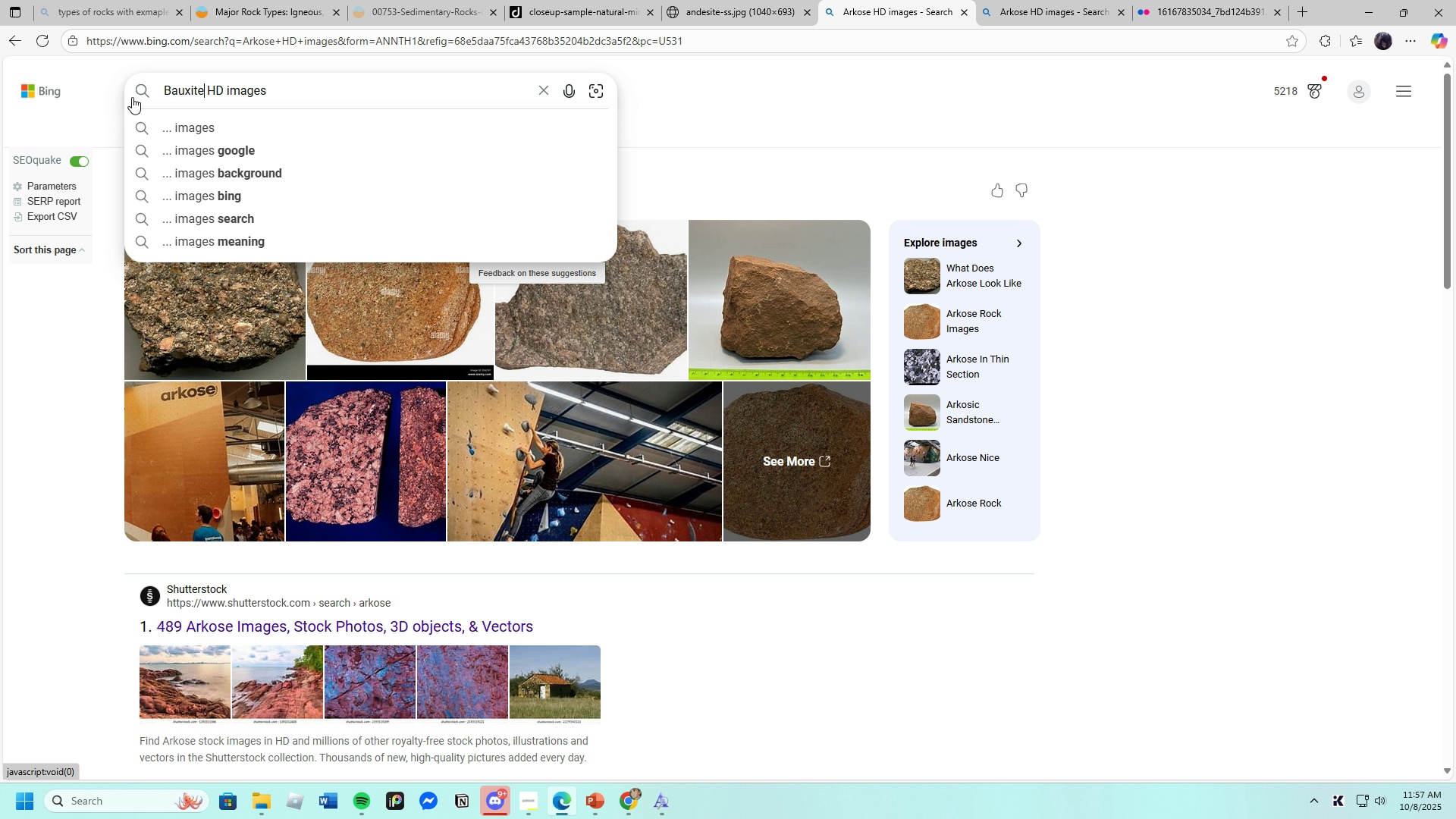 
key(Enter)
 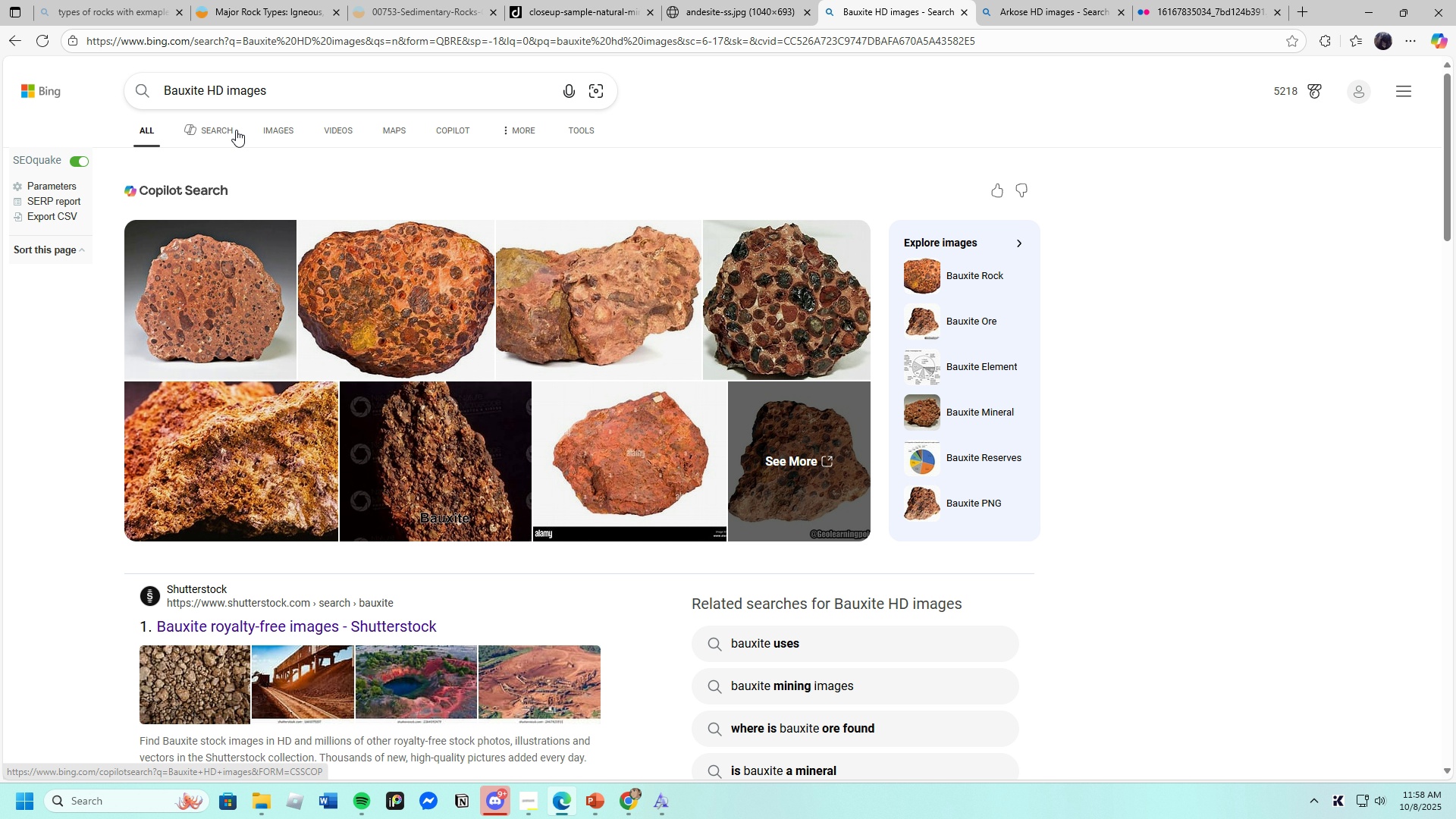 
left_click([286, 130])
 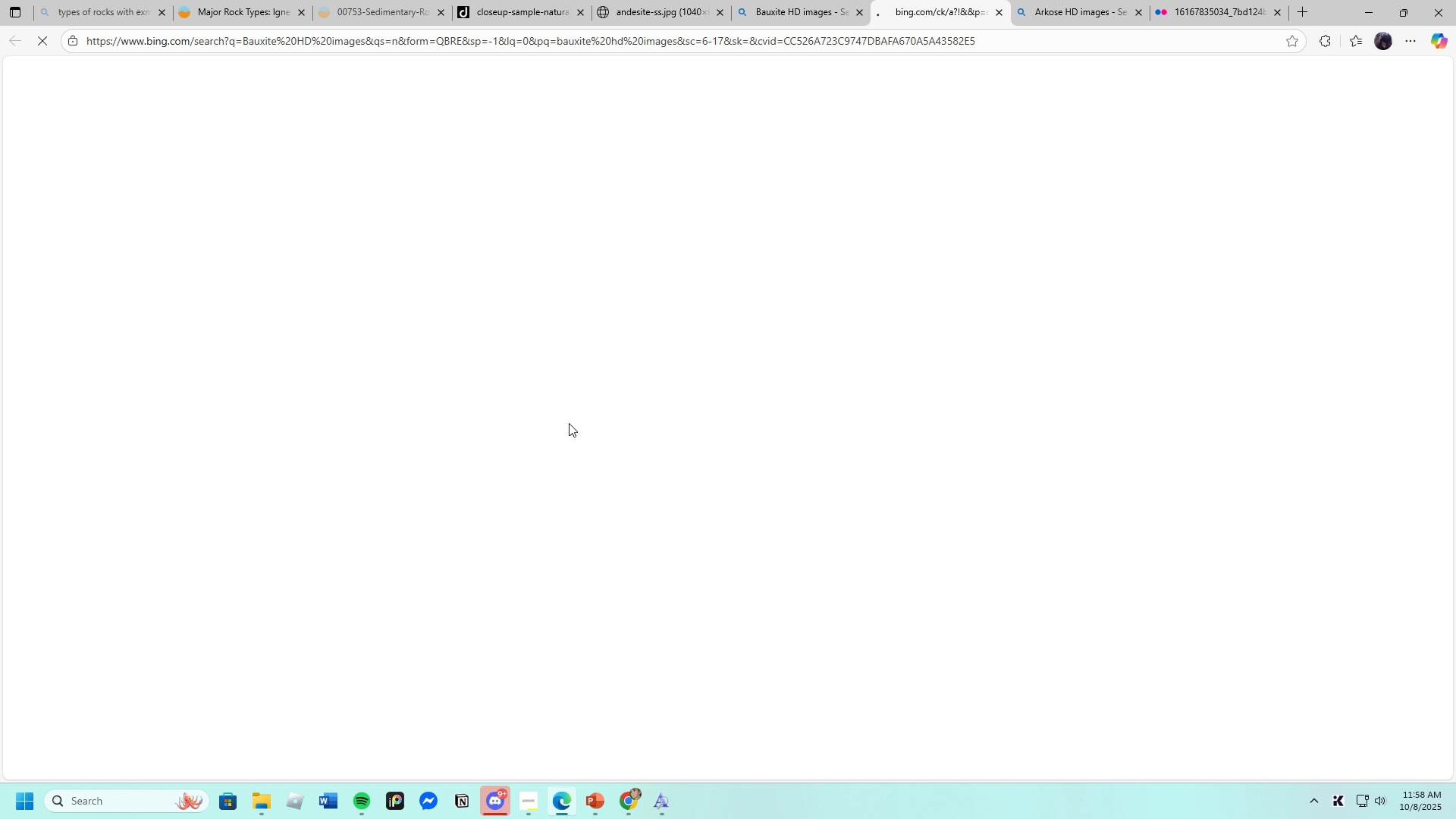 
mouse_move([592, 436])
 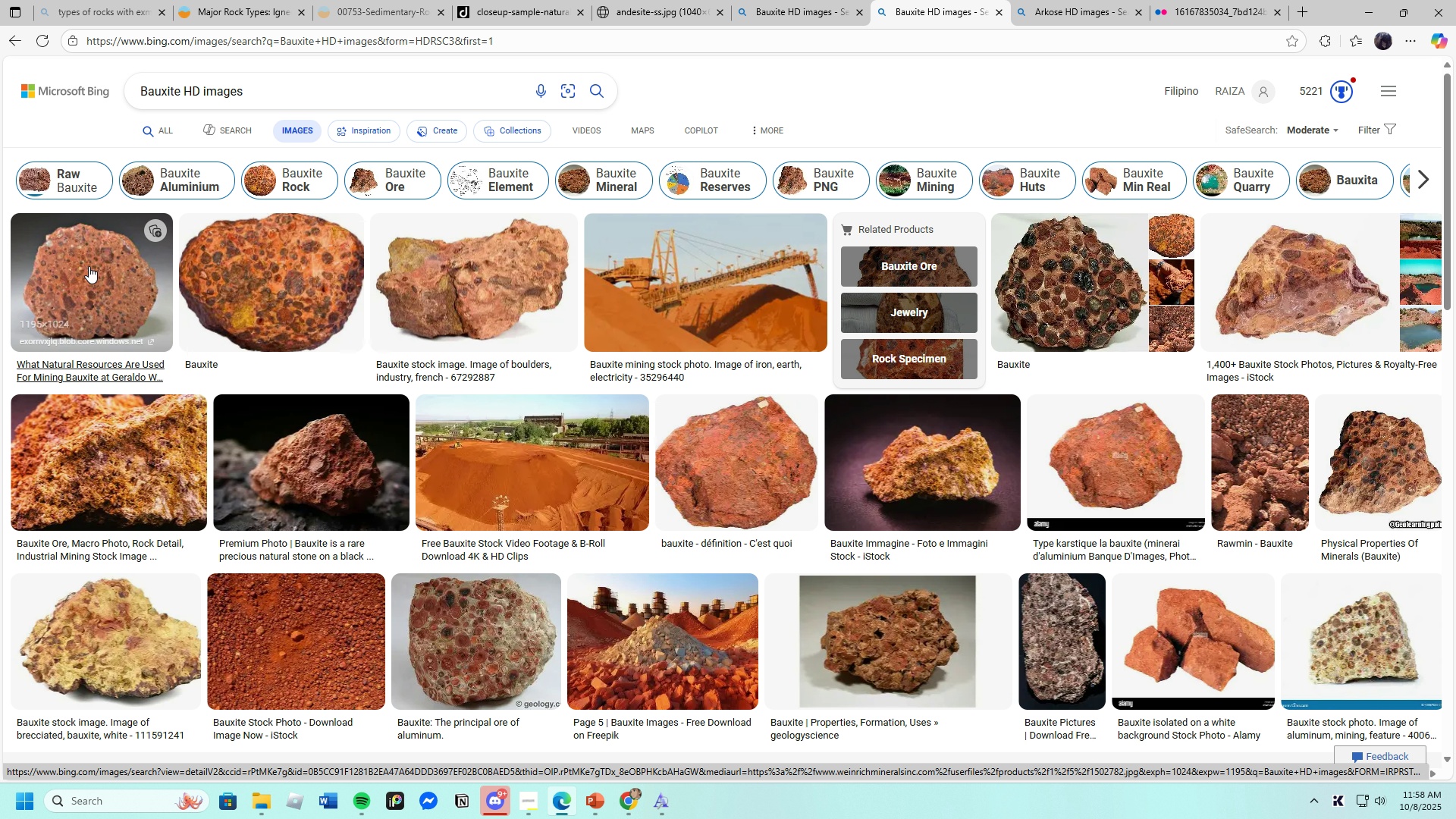 
left_click([89, 266])
 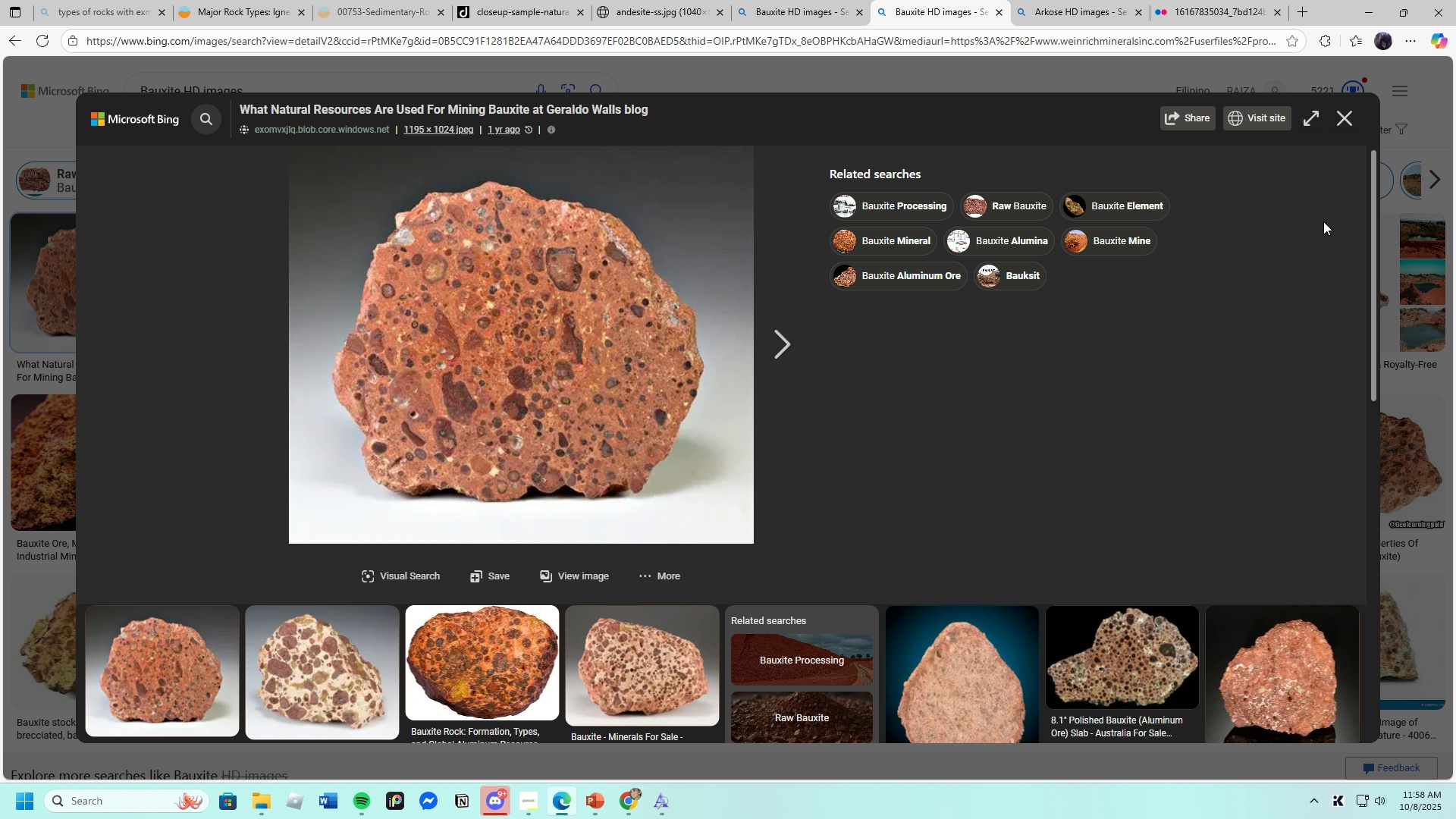 
left_click([1336, 121])
 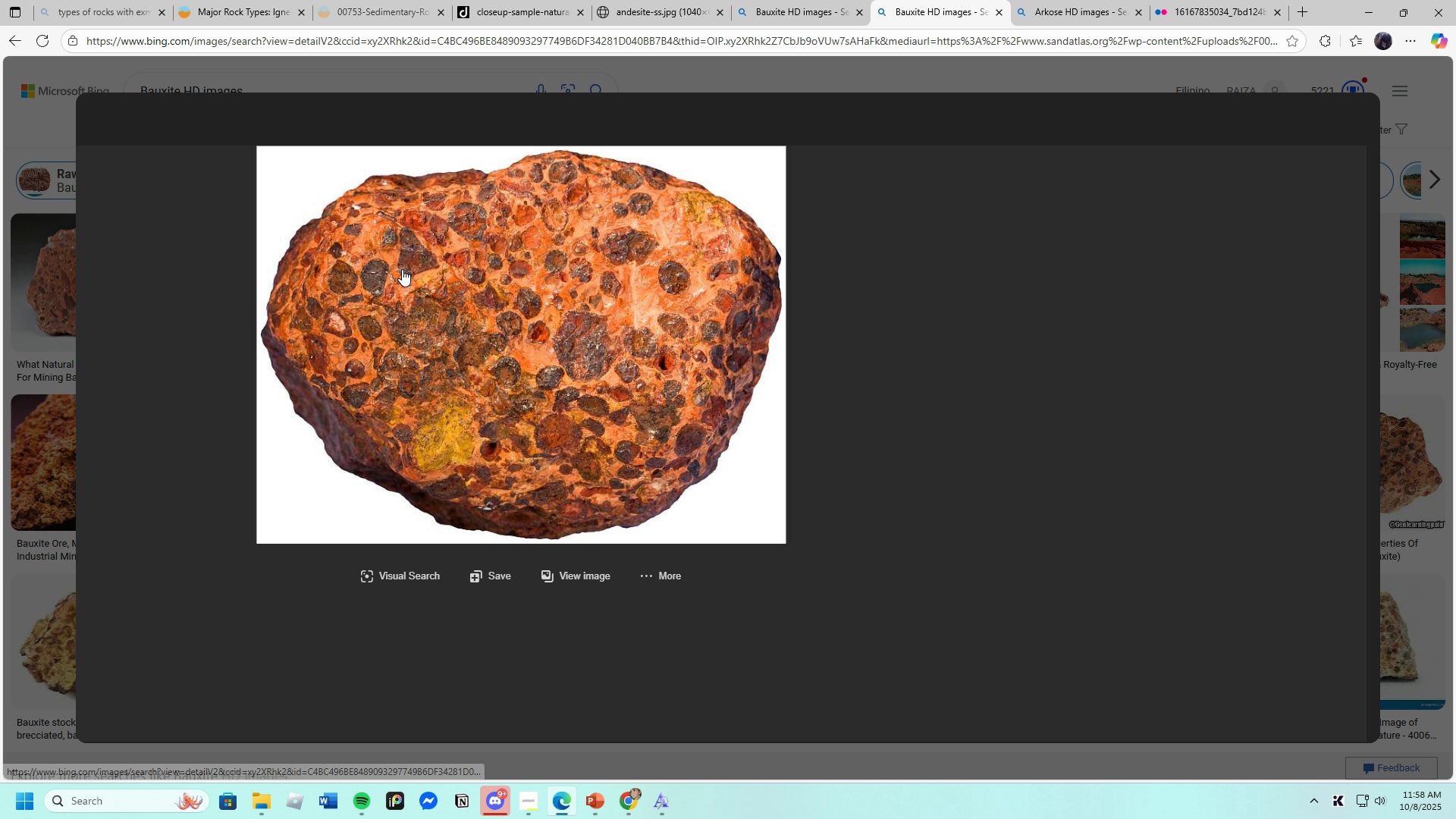 
right_click([629, 304])
 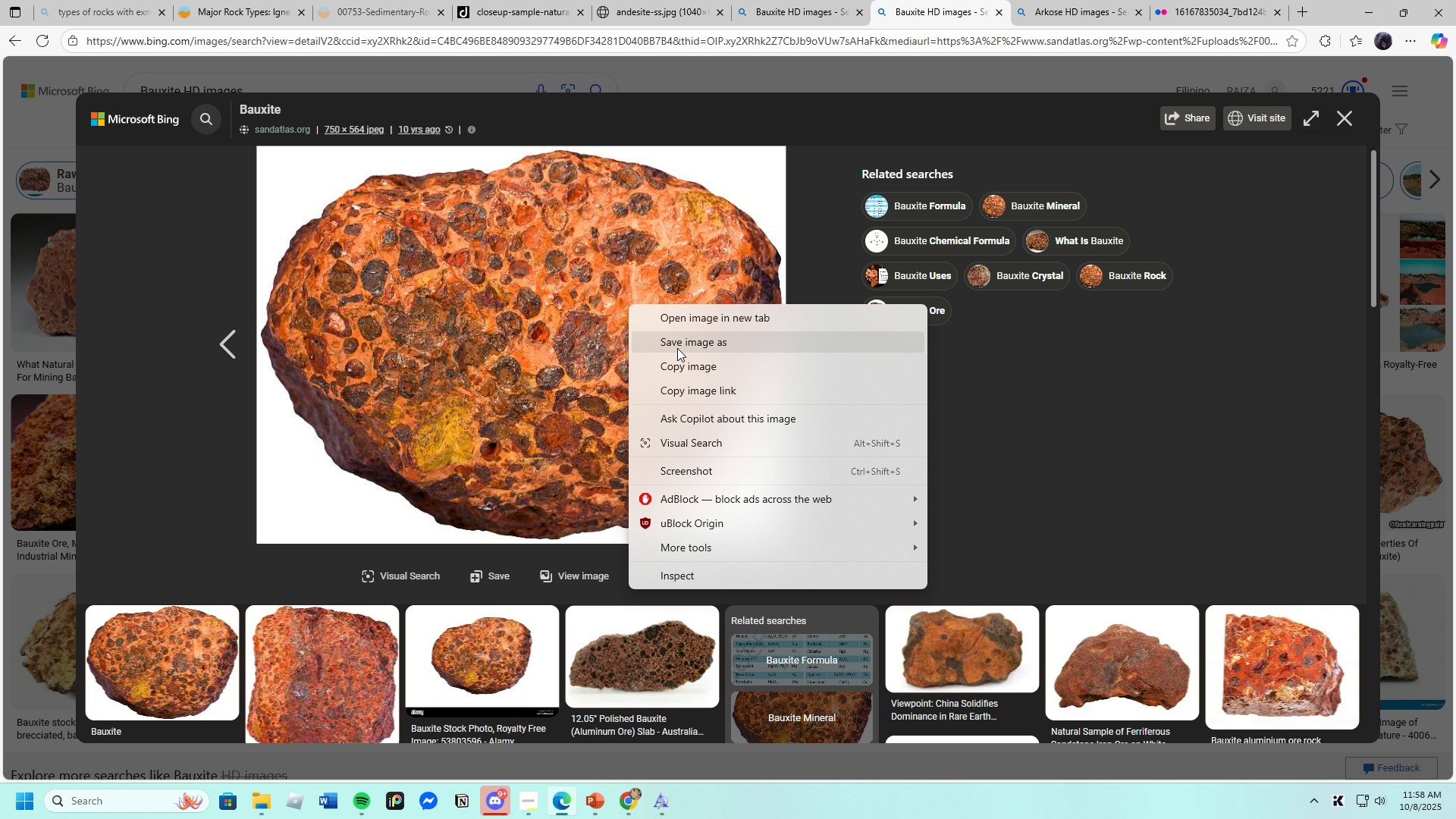 
left_click([677, 348])
 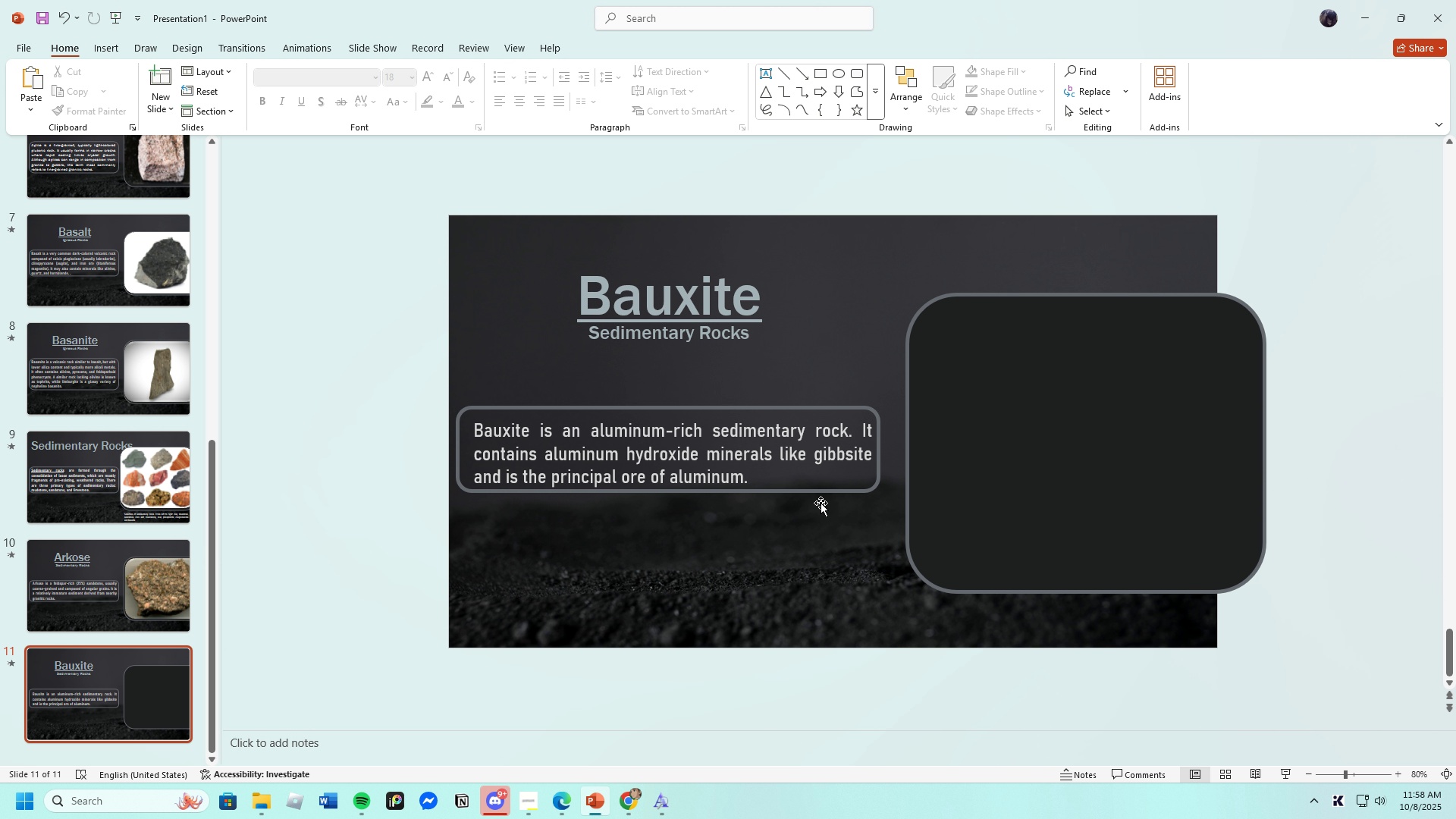 
left_click([103, 49])
 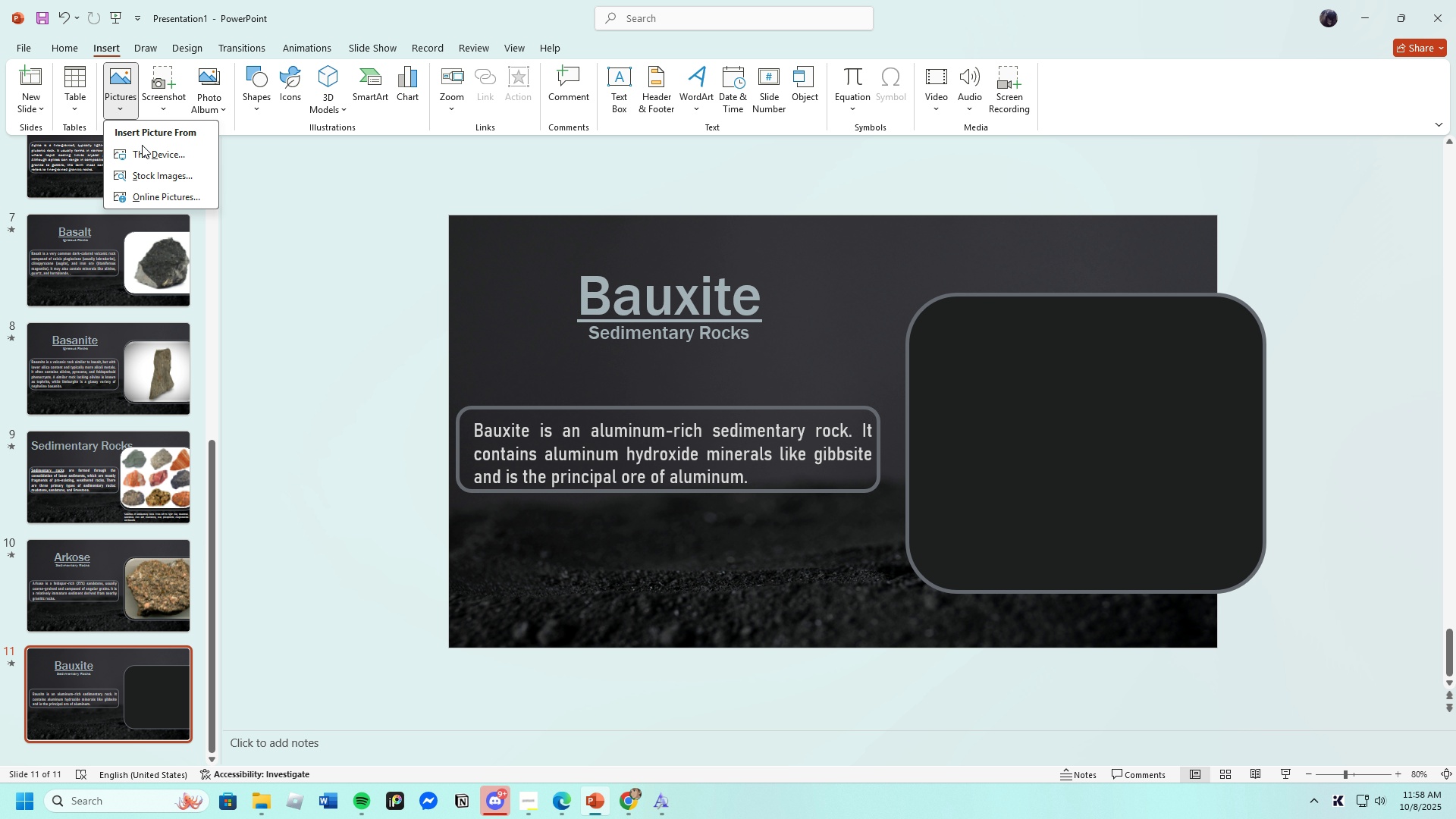 
left_click([141, 158])
 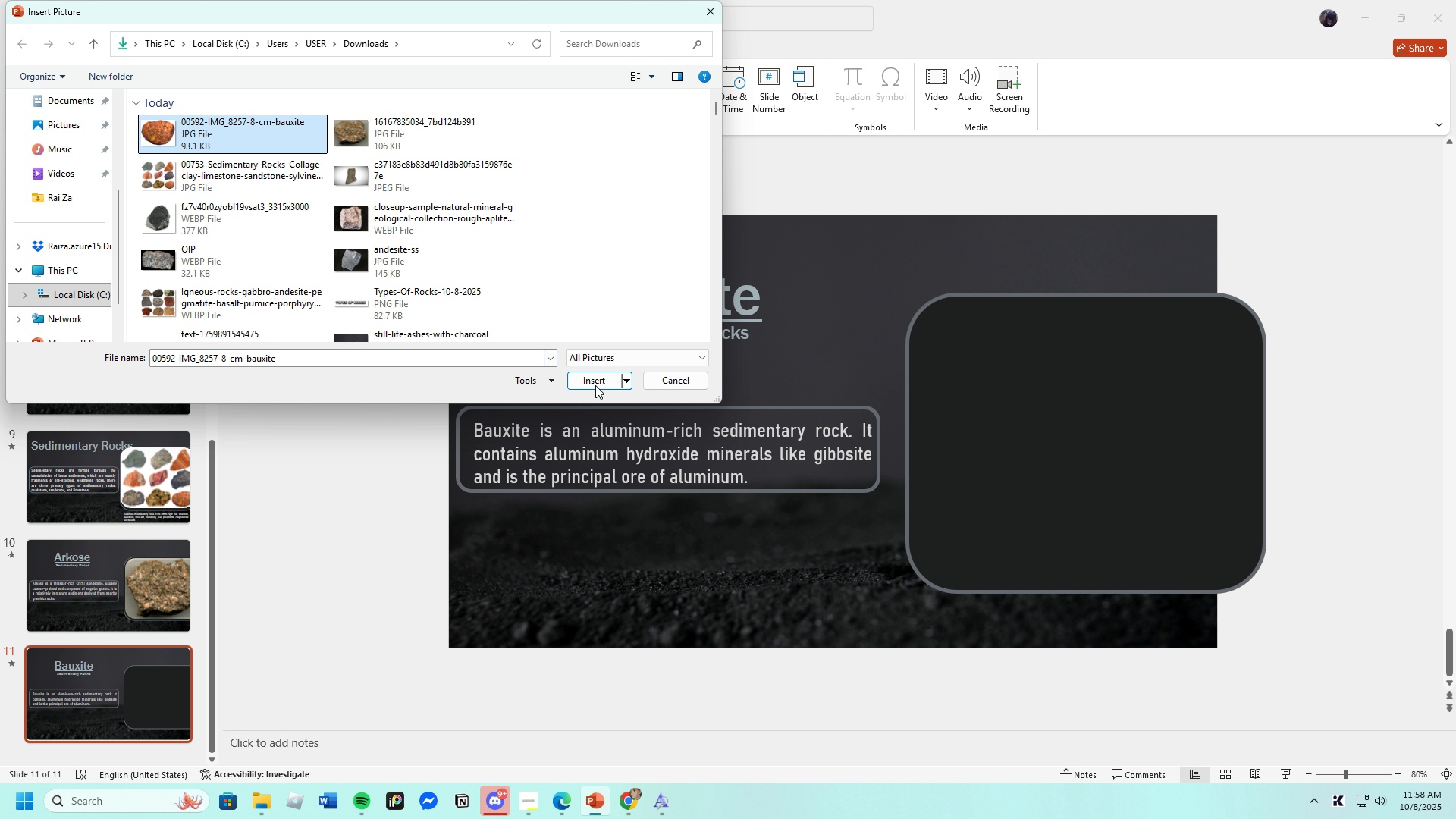 
left_click([595, 377])
 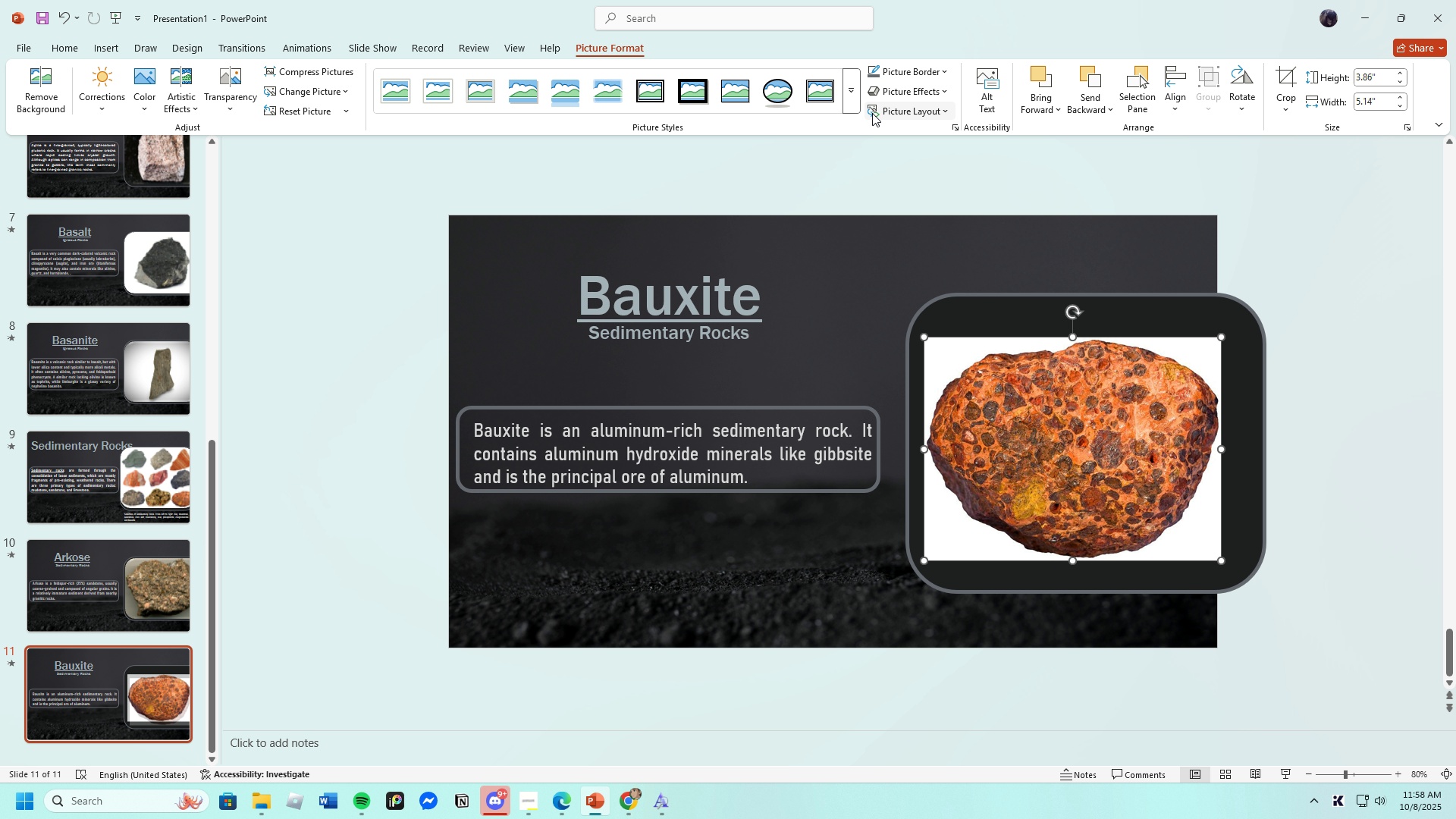 
wait(5.82)
 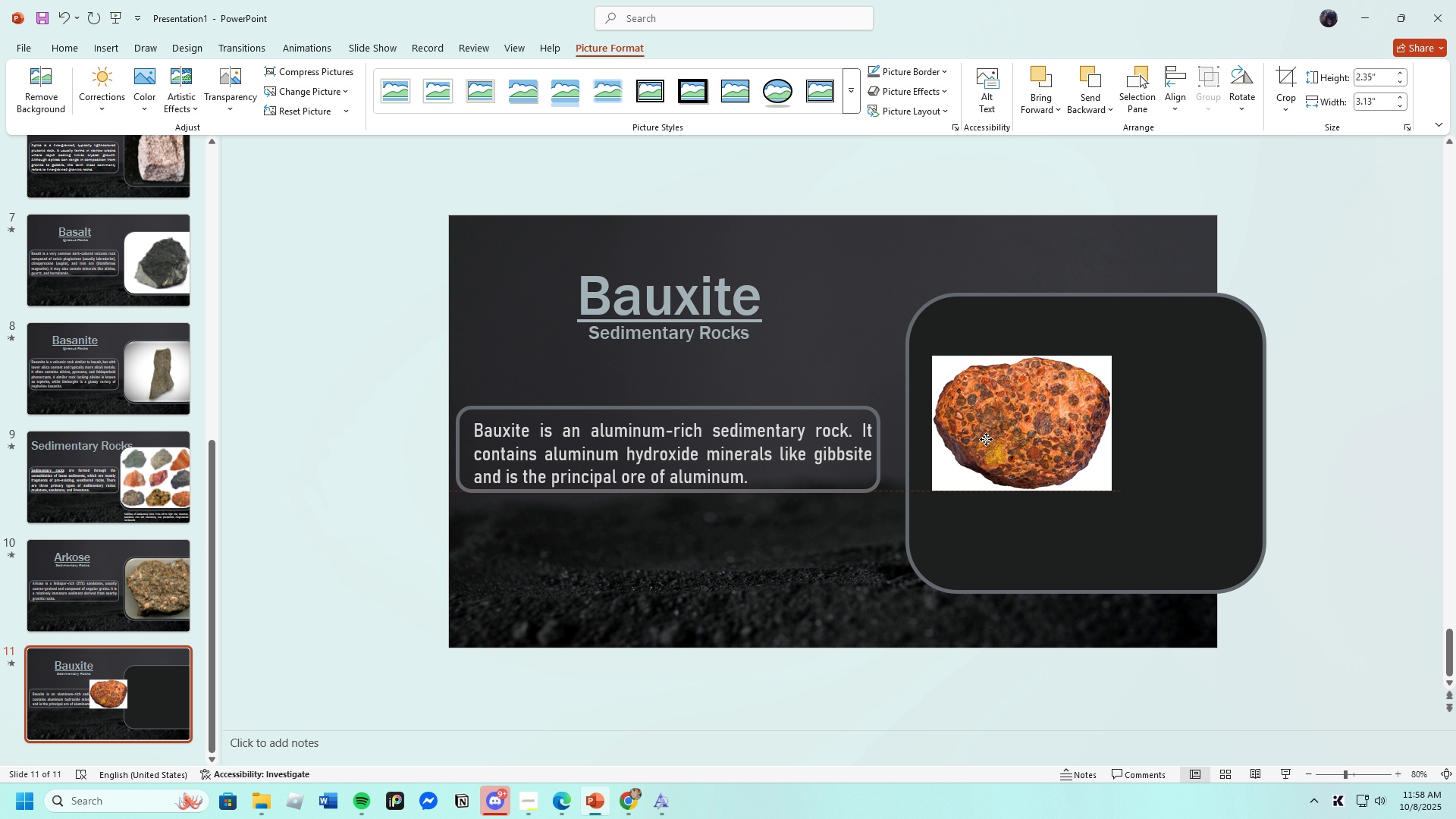 
left_click([774, 128])
 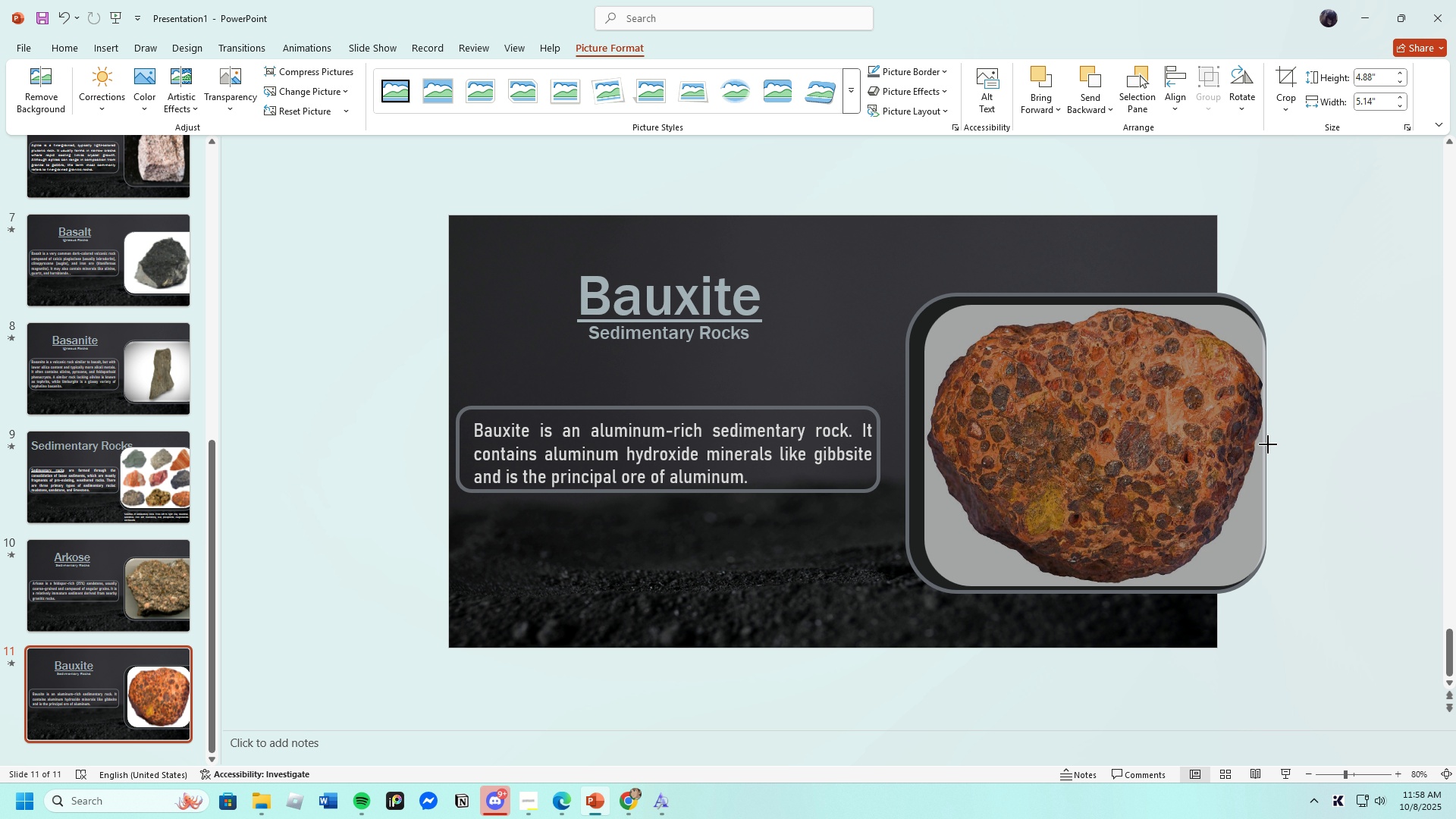 
wait(10.07)
 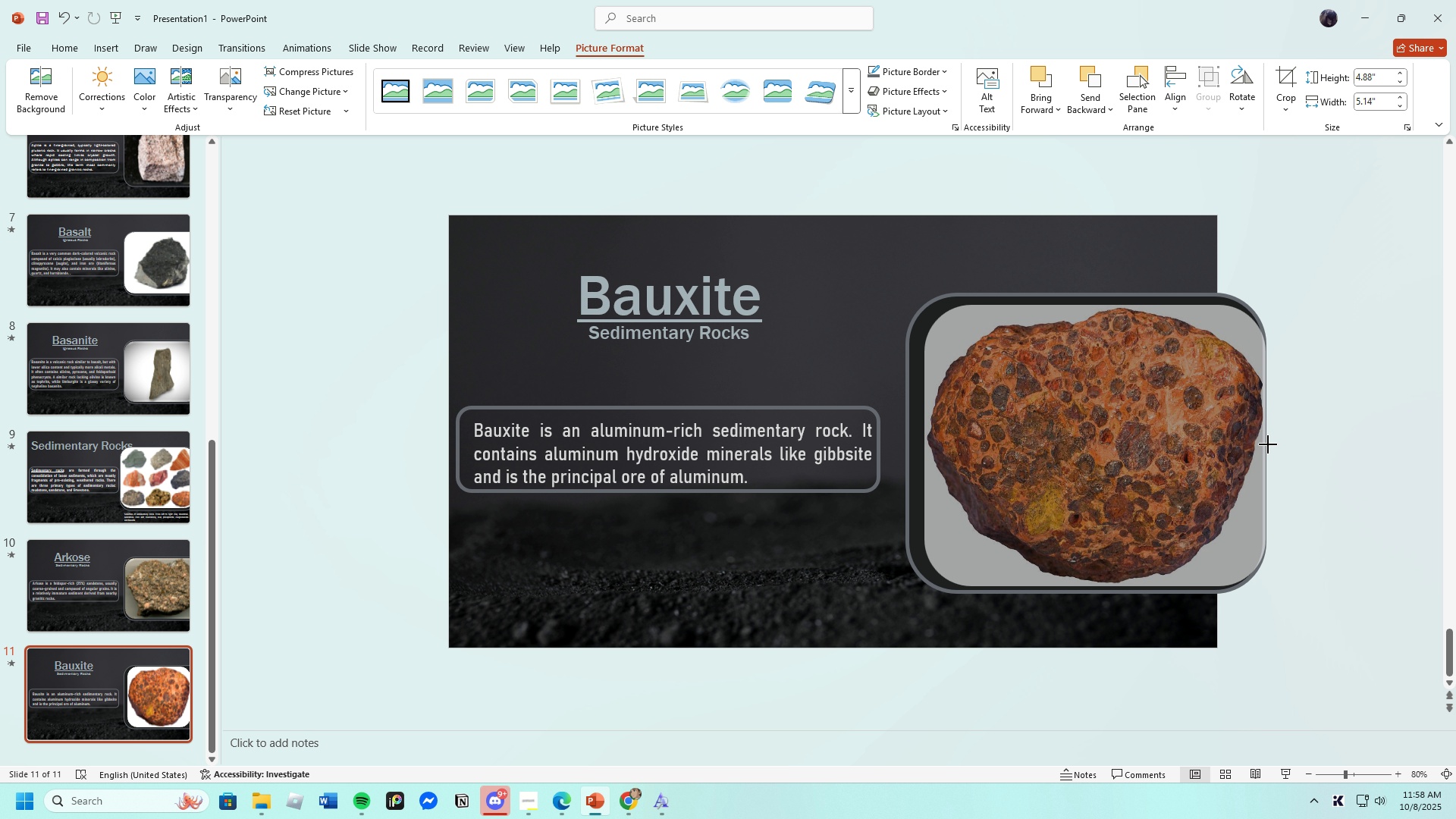 
left_click([1043, 453])
 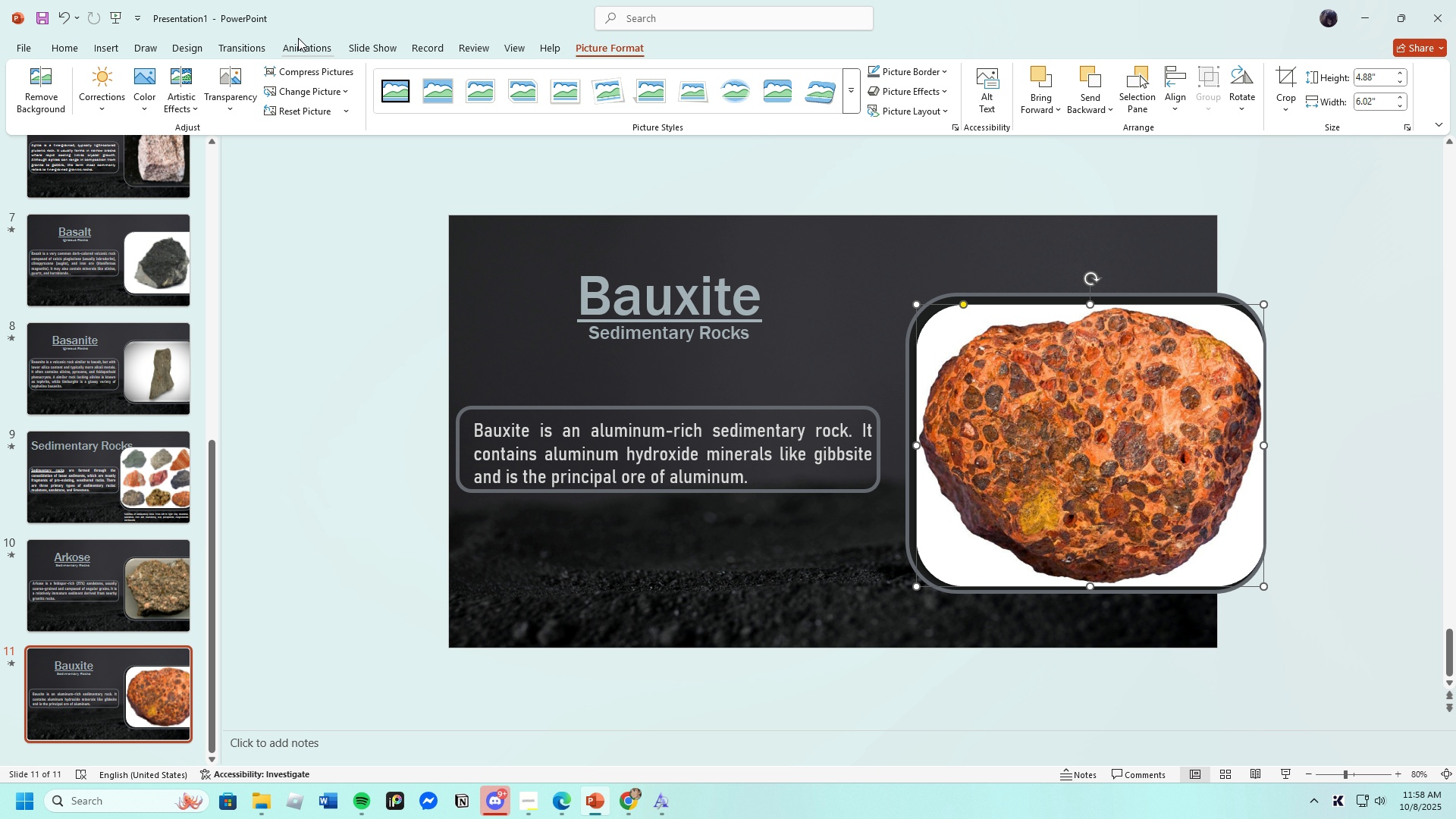 
left_click([303, 43])
 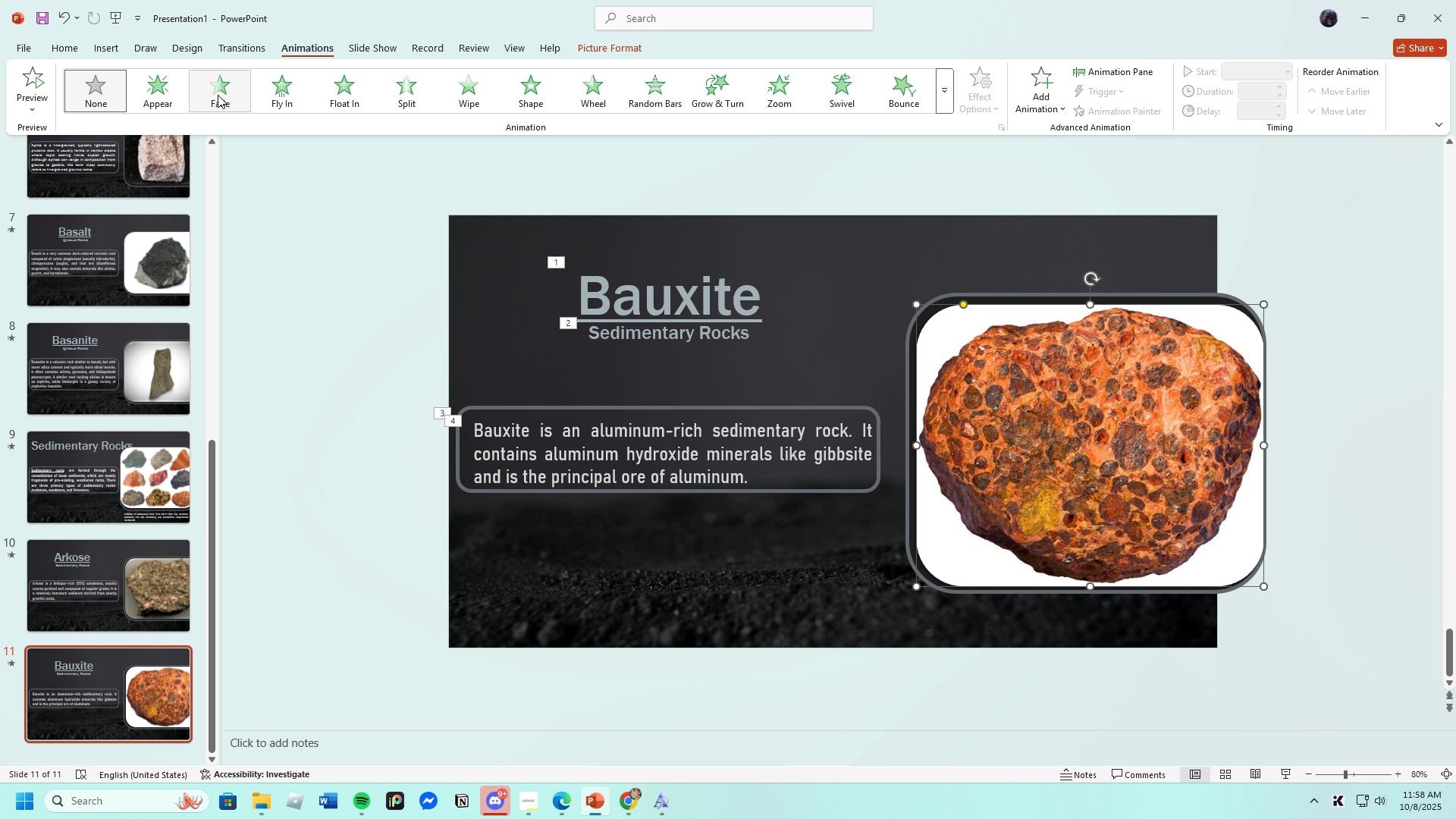 
left_click([210, 95])
 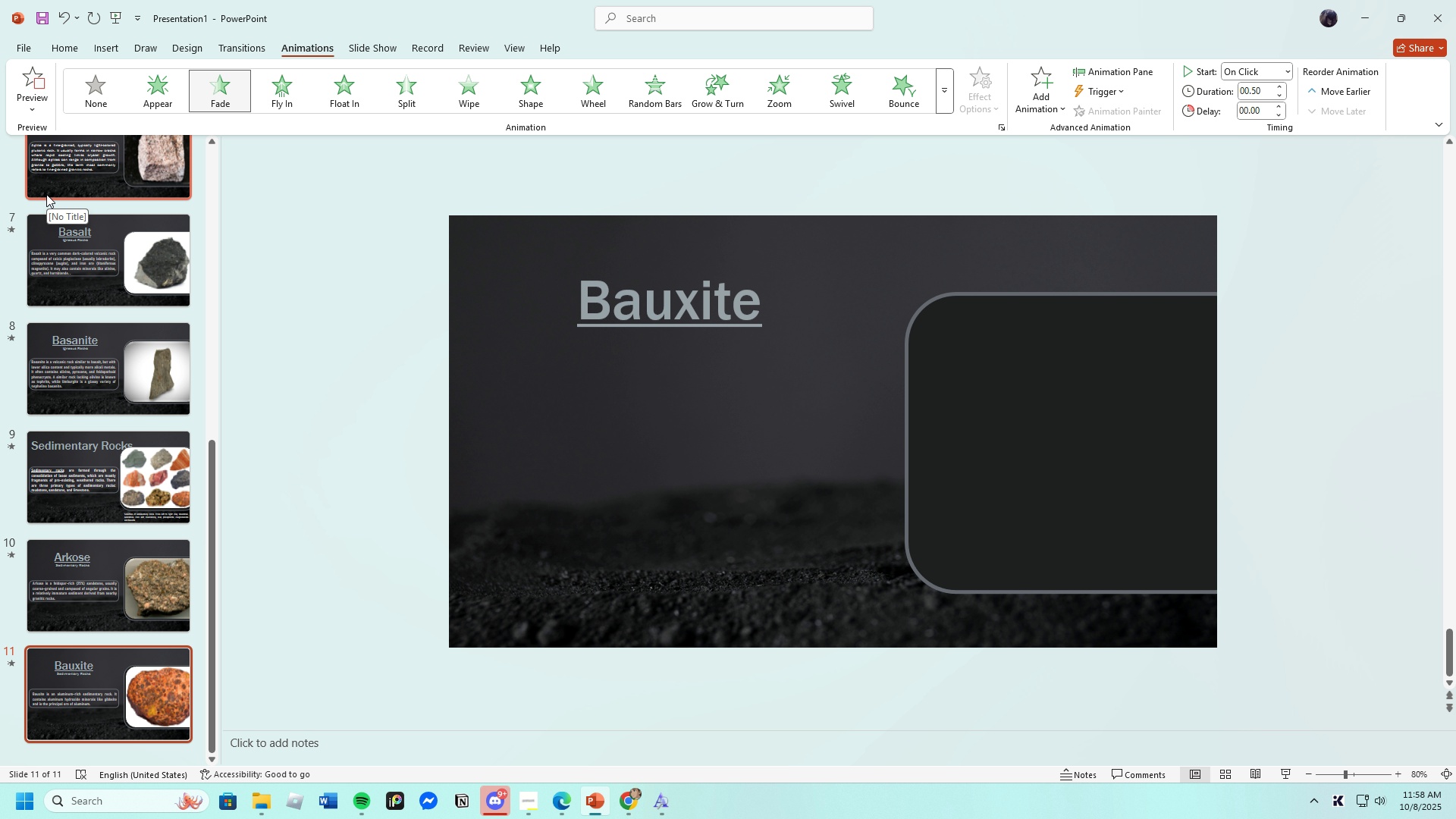 
wait(8.25)
 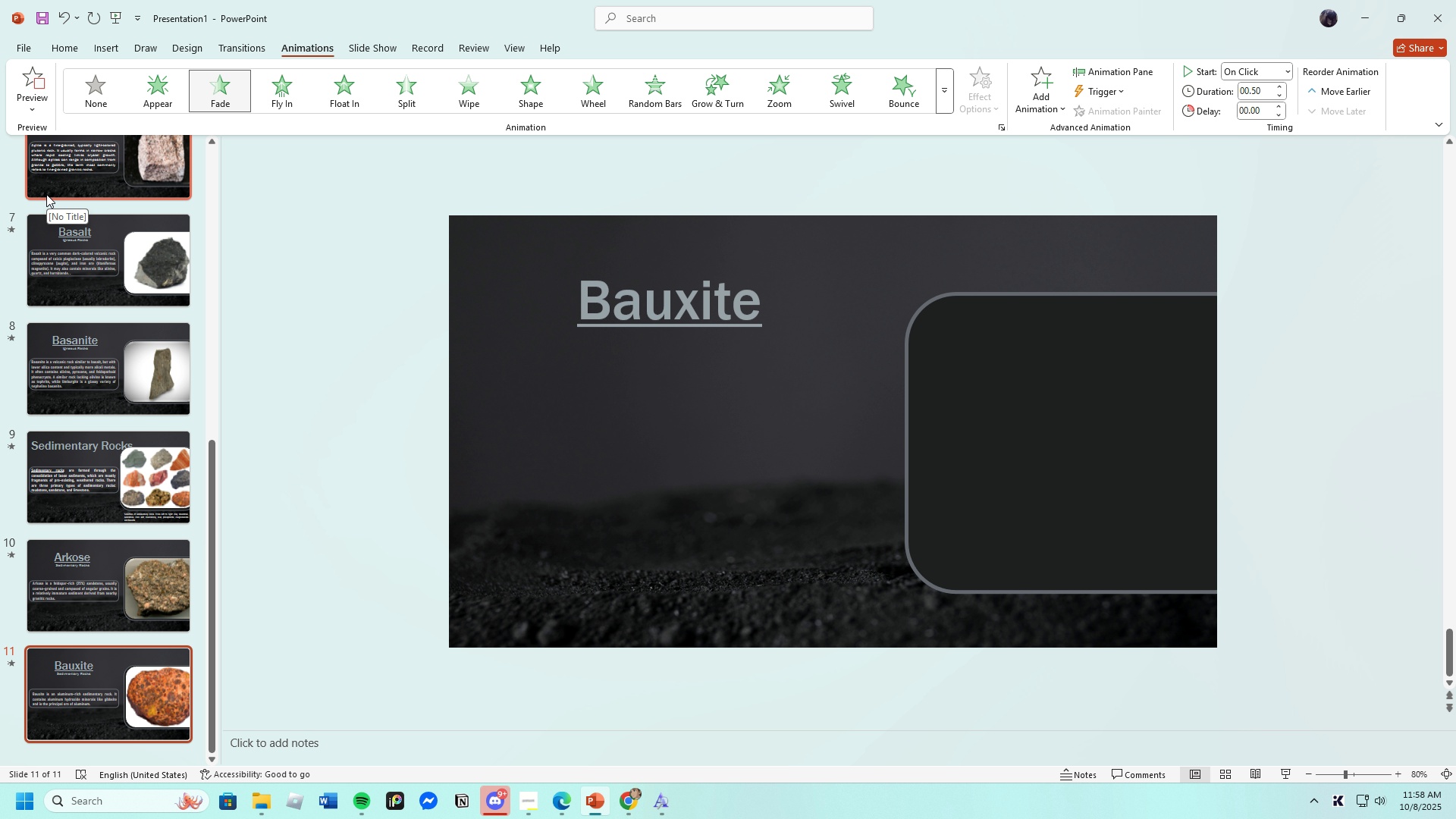 
left_click([954, 431])
 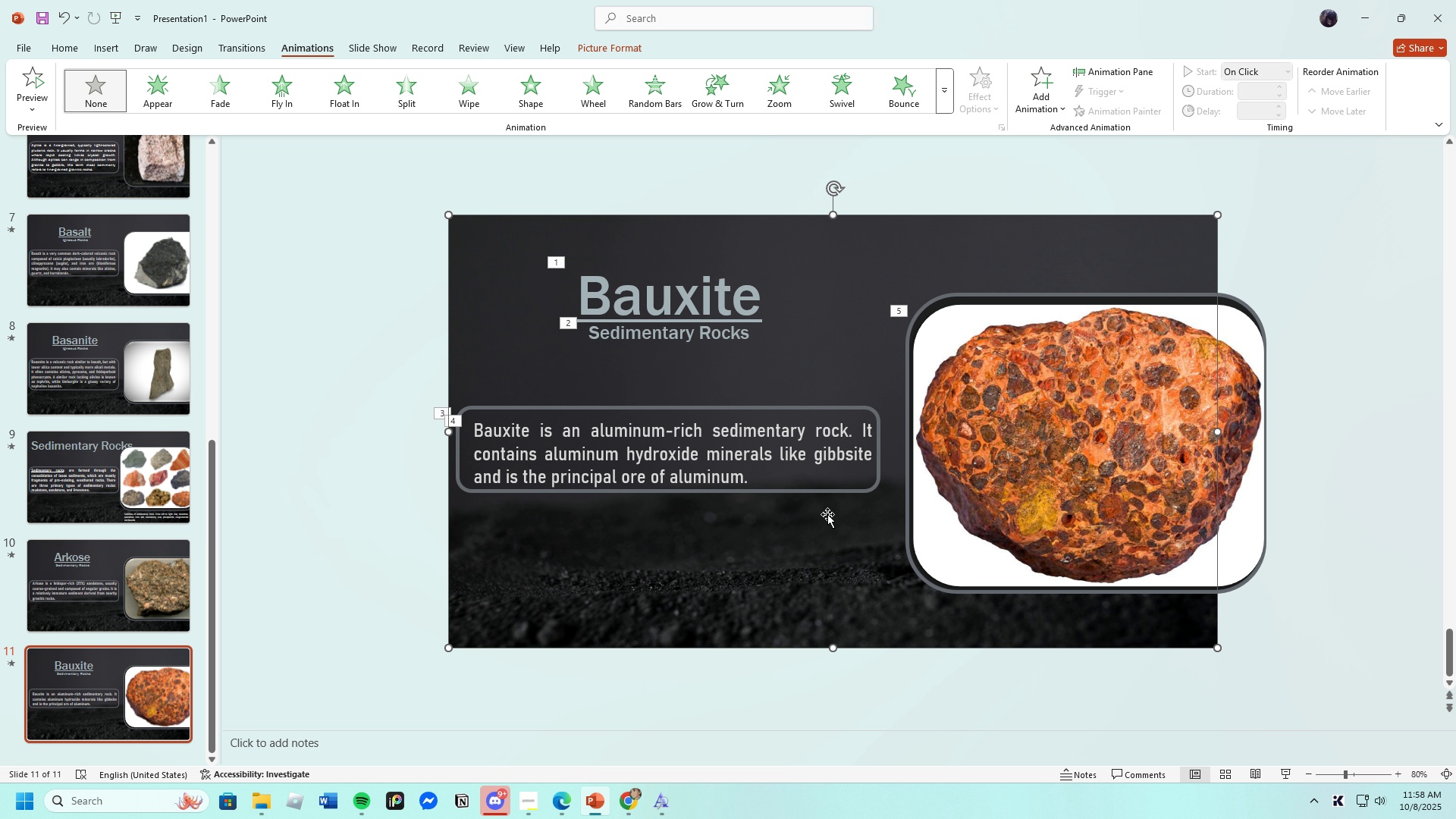 
wait(6.41)
 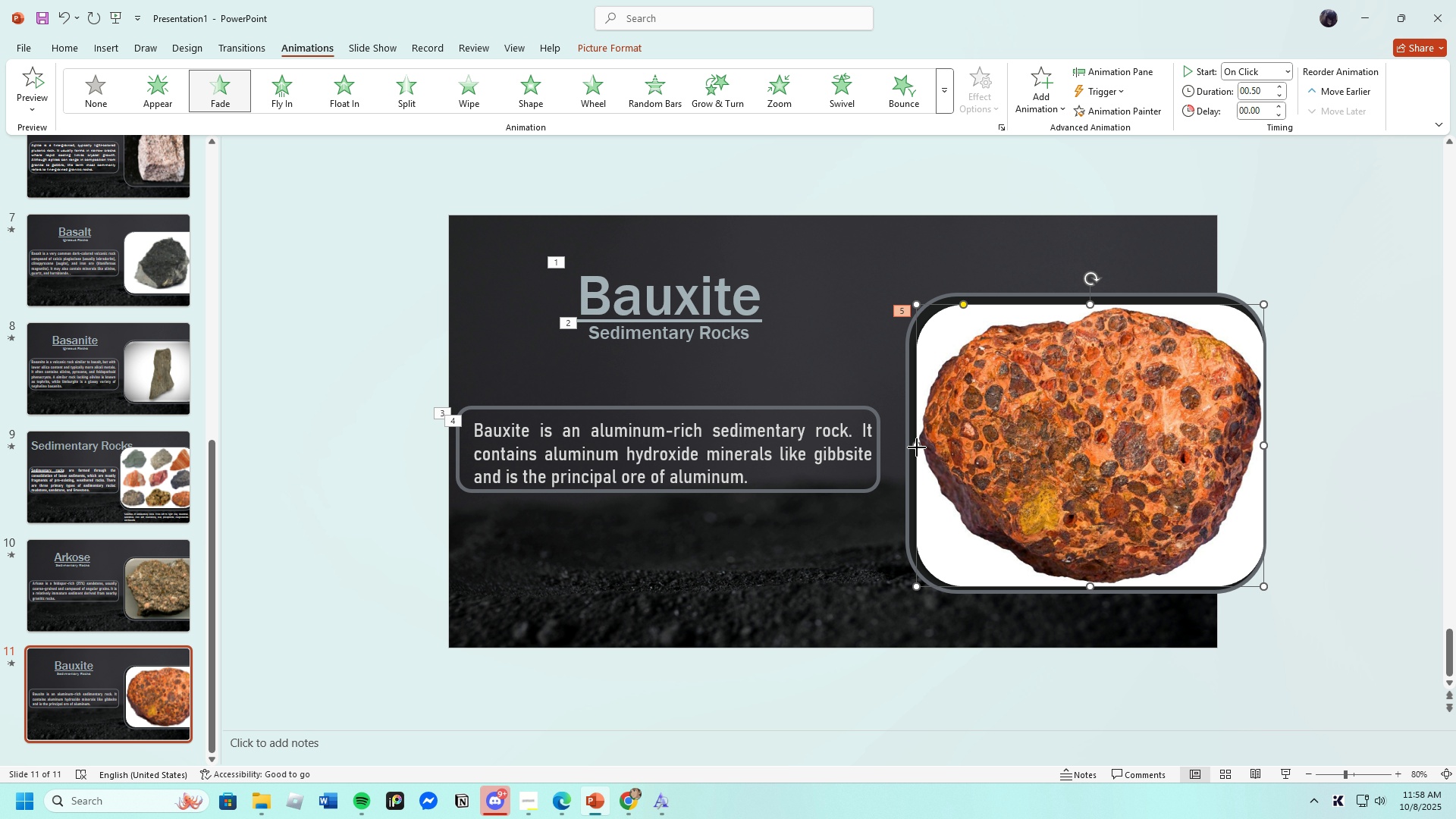 
left_click([1057, 404])
 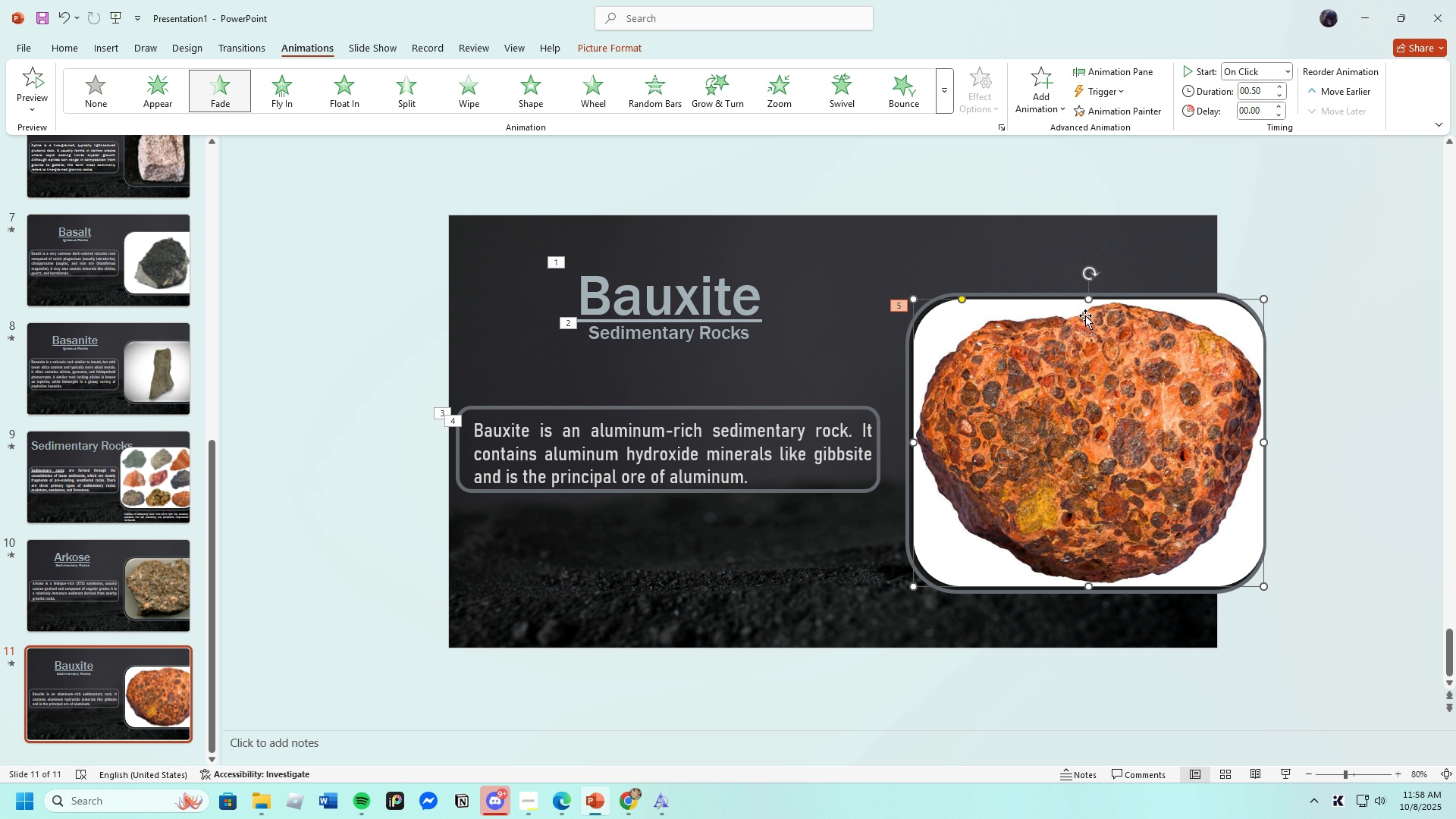 
left_click([815, 616])
 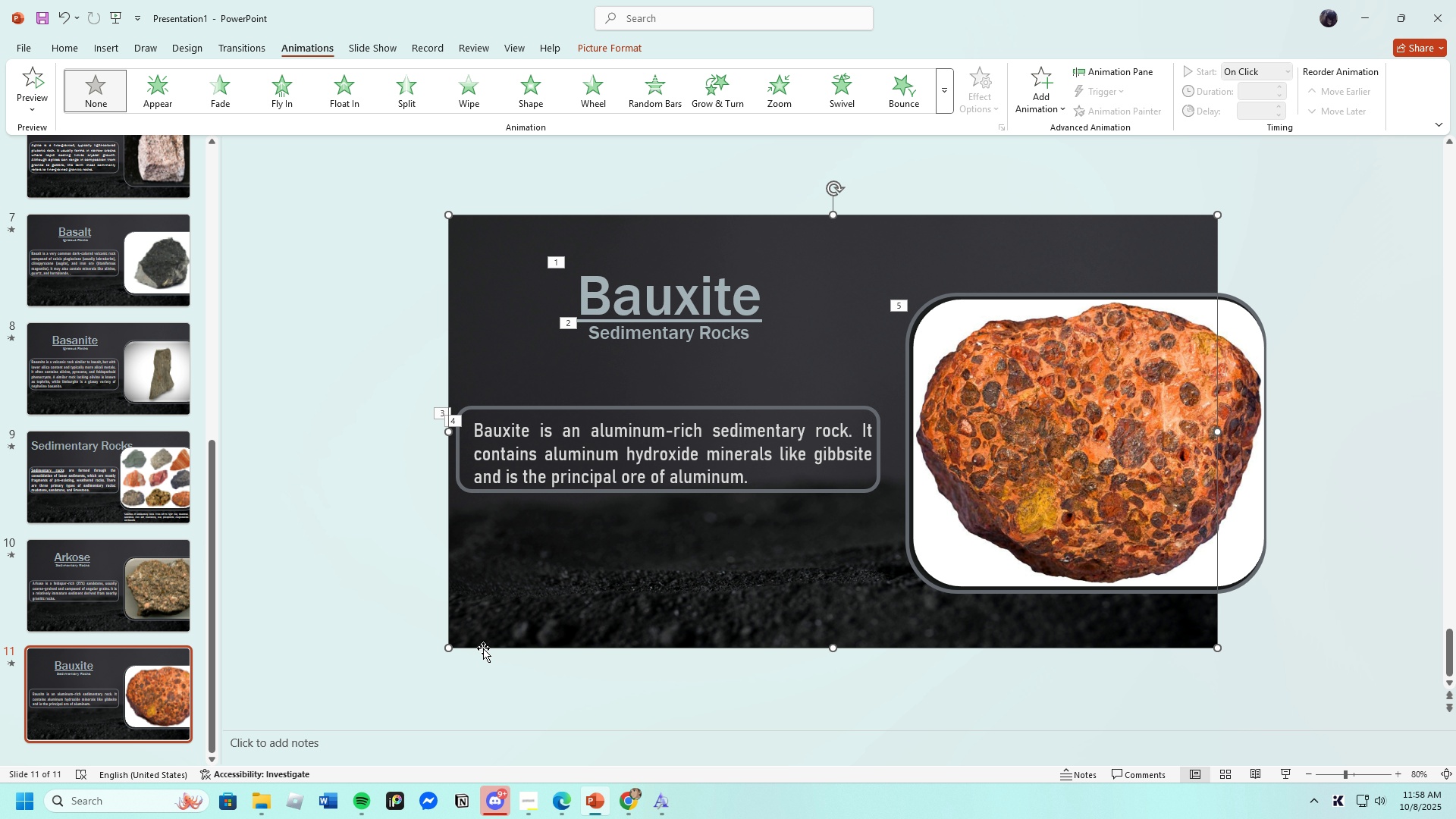 
scroll: coordinate [495, 577], scroll_direction: down, amount: 1.0
 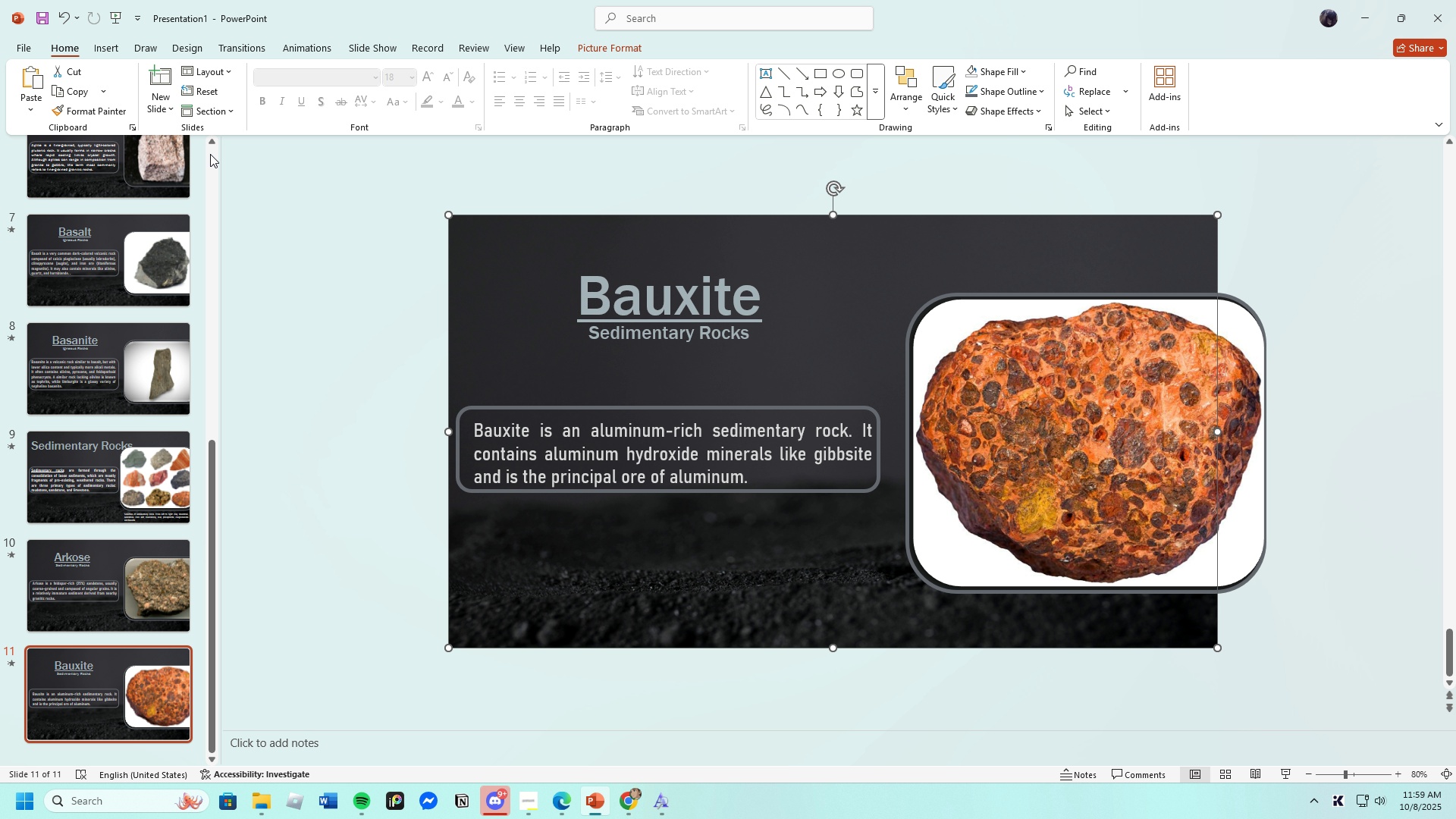 
left_click([169, 113])
 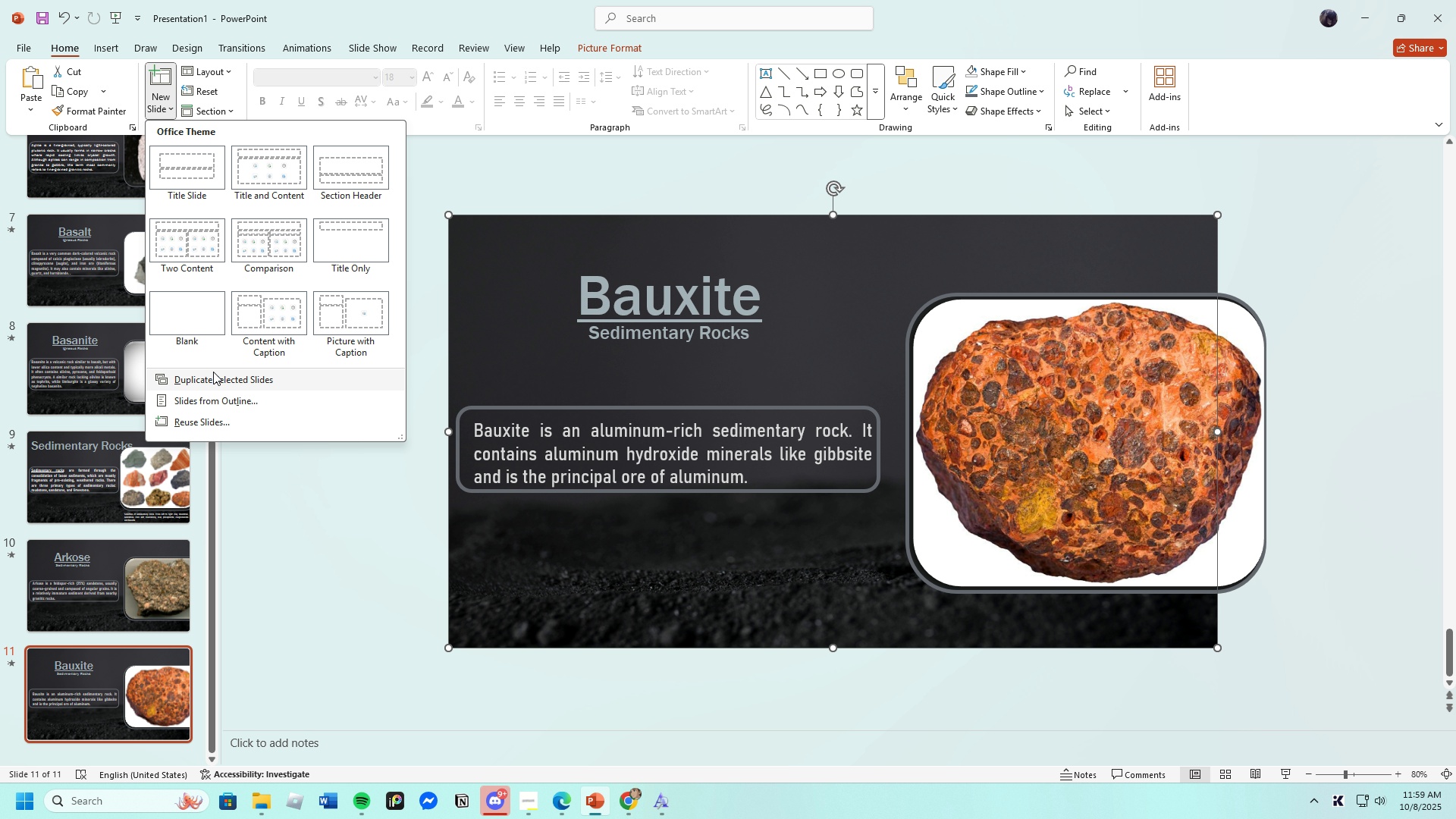 
left_click([215, 381])
 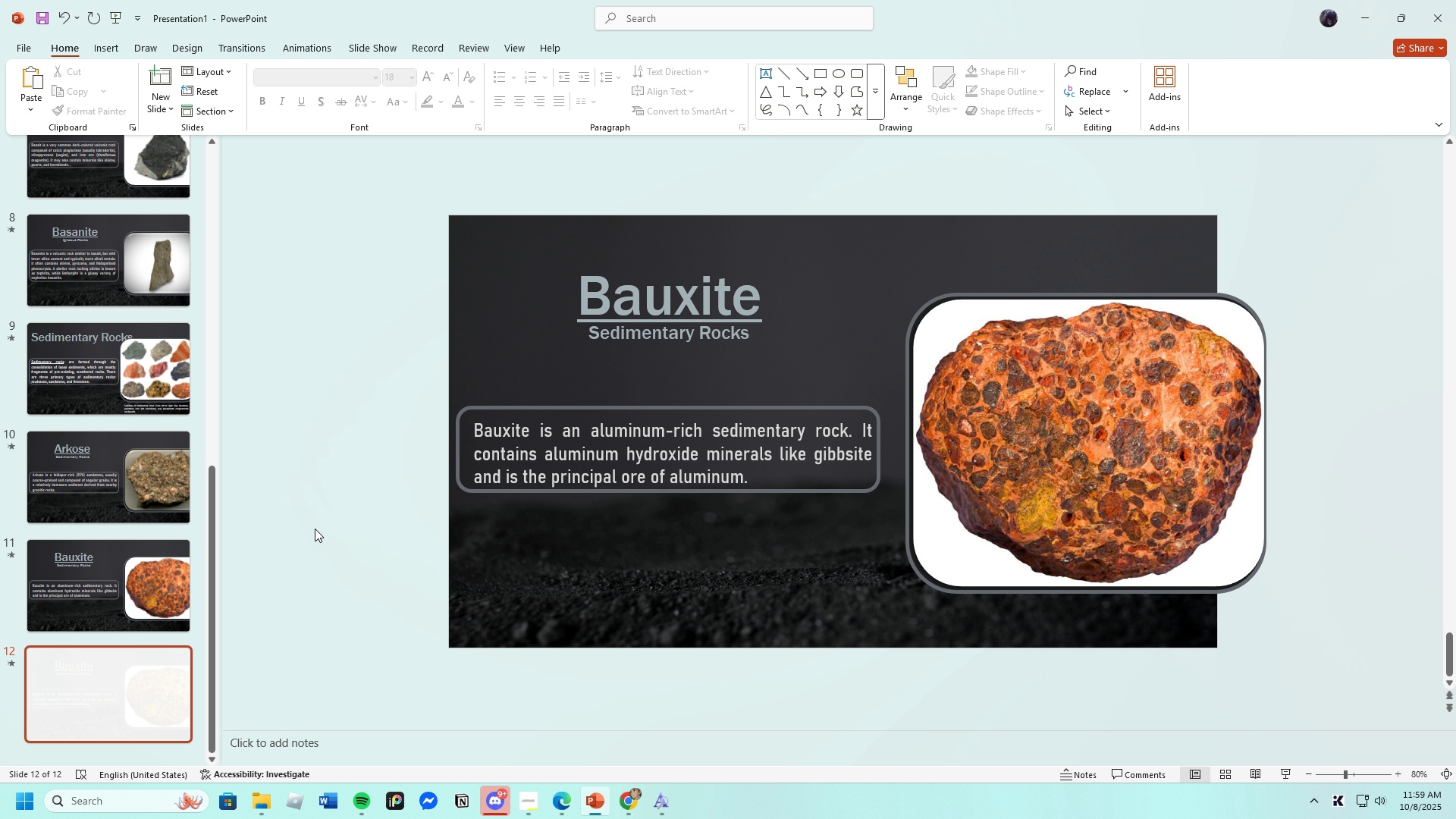 
scroll: coordinate [315, 529], scroll_direction: down, amount: 1.0
 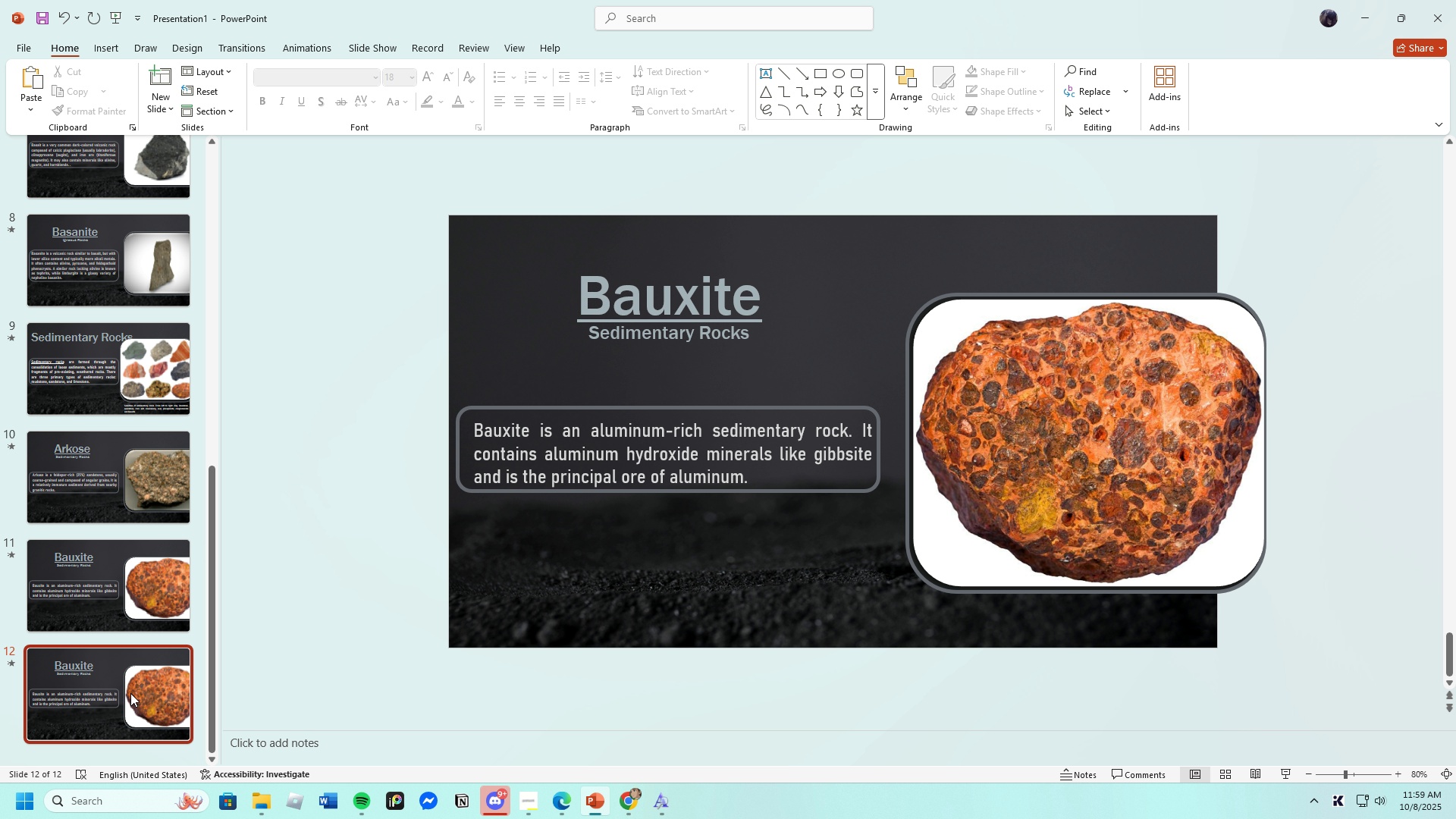 
left_click([130, 693])
 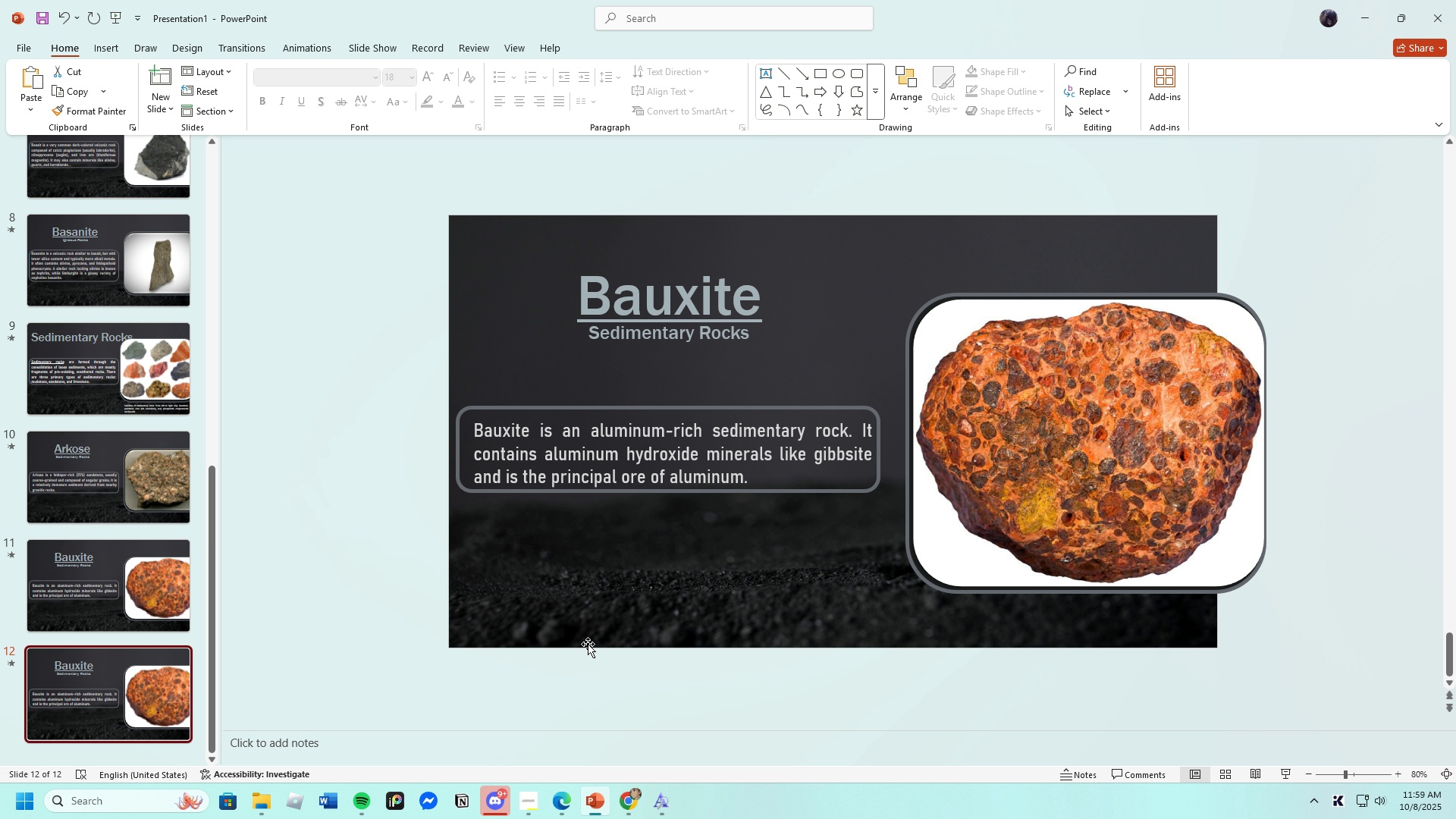 
left_click([560, 800])
 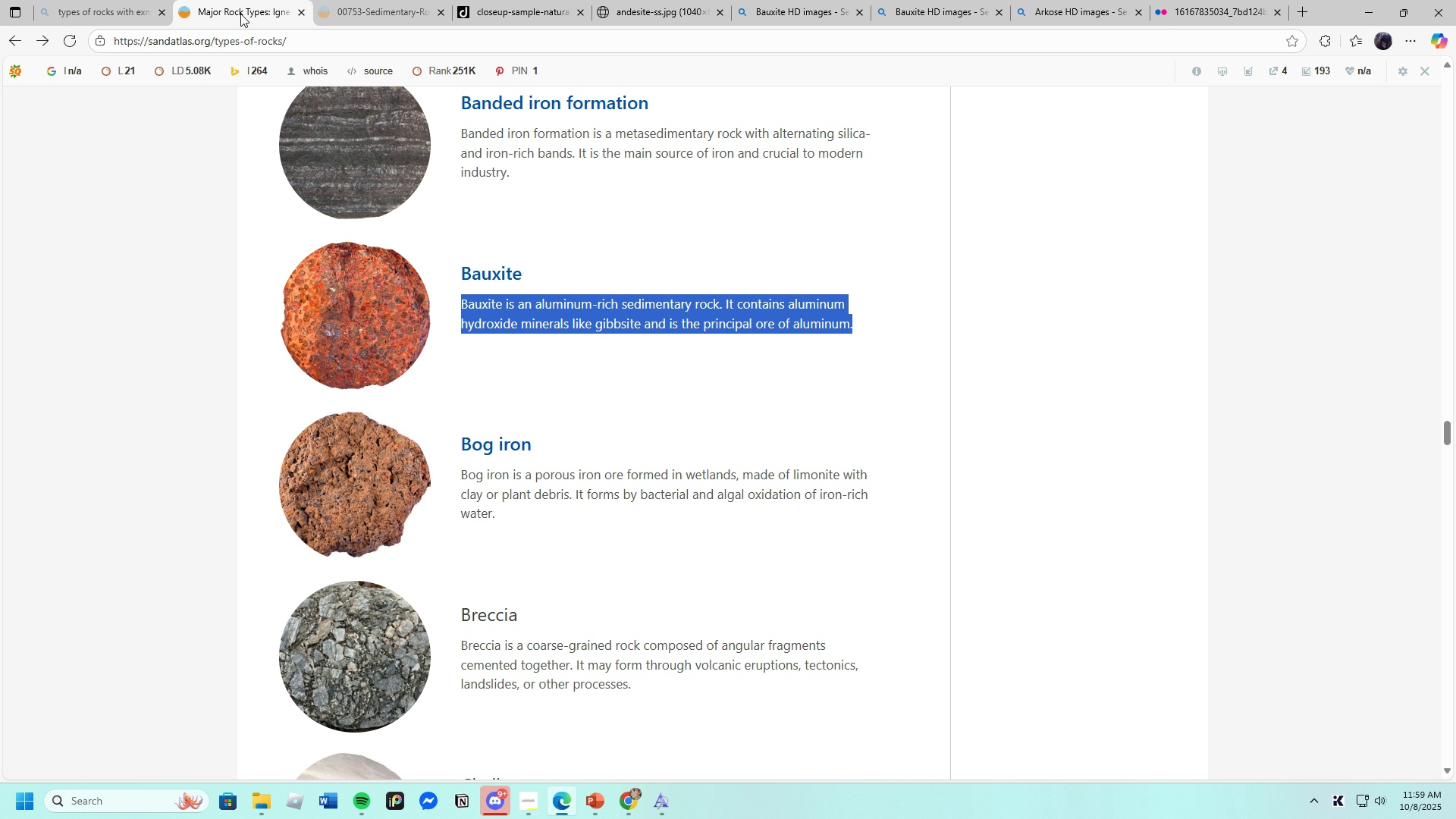 
scroll: coordinate [450, 458], scroll_direction: down, amount: 2.0
 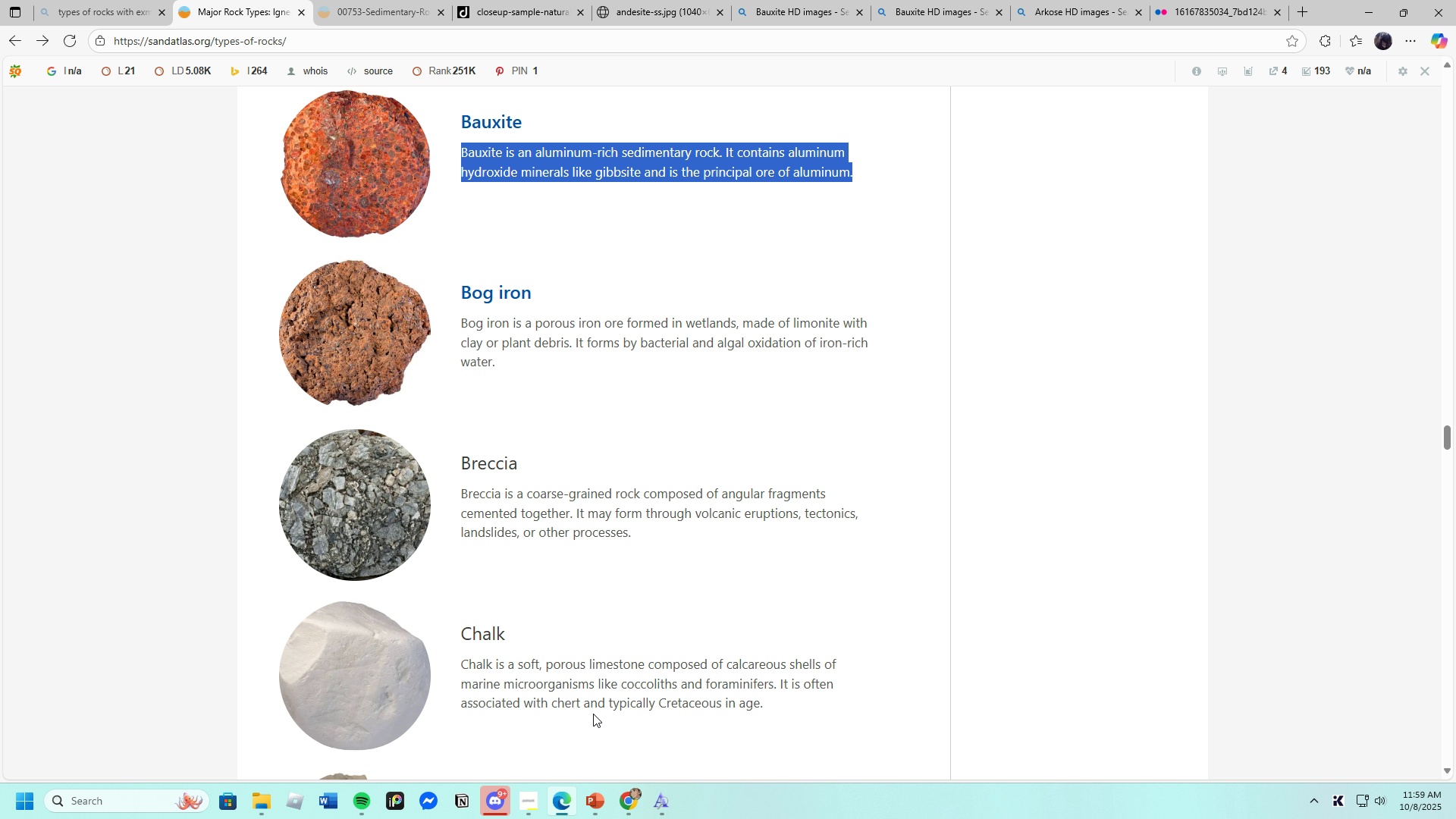 
left_click([557, 803])
 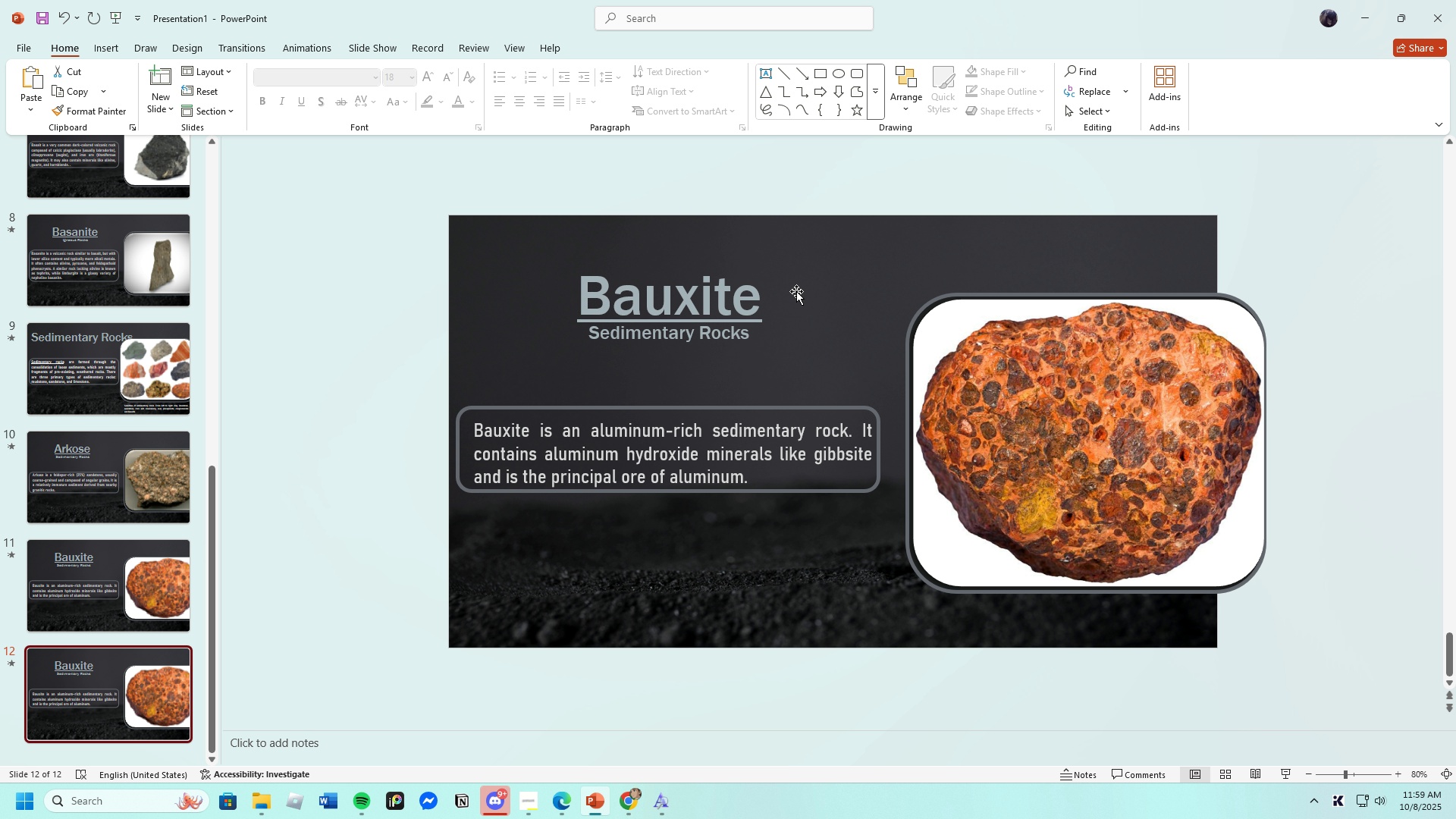 
left_click([760, 303])
 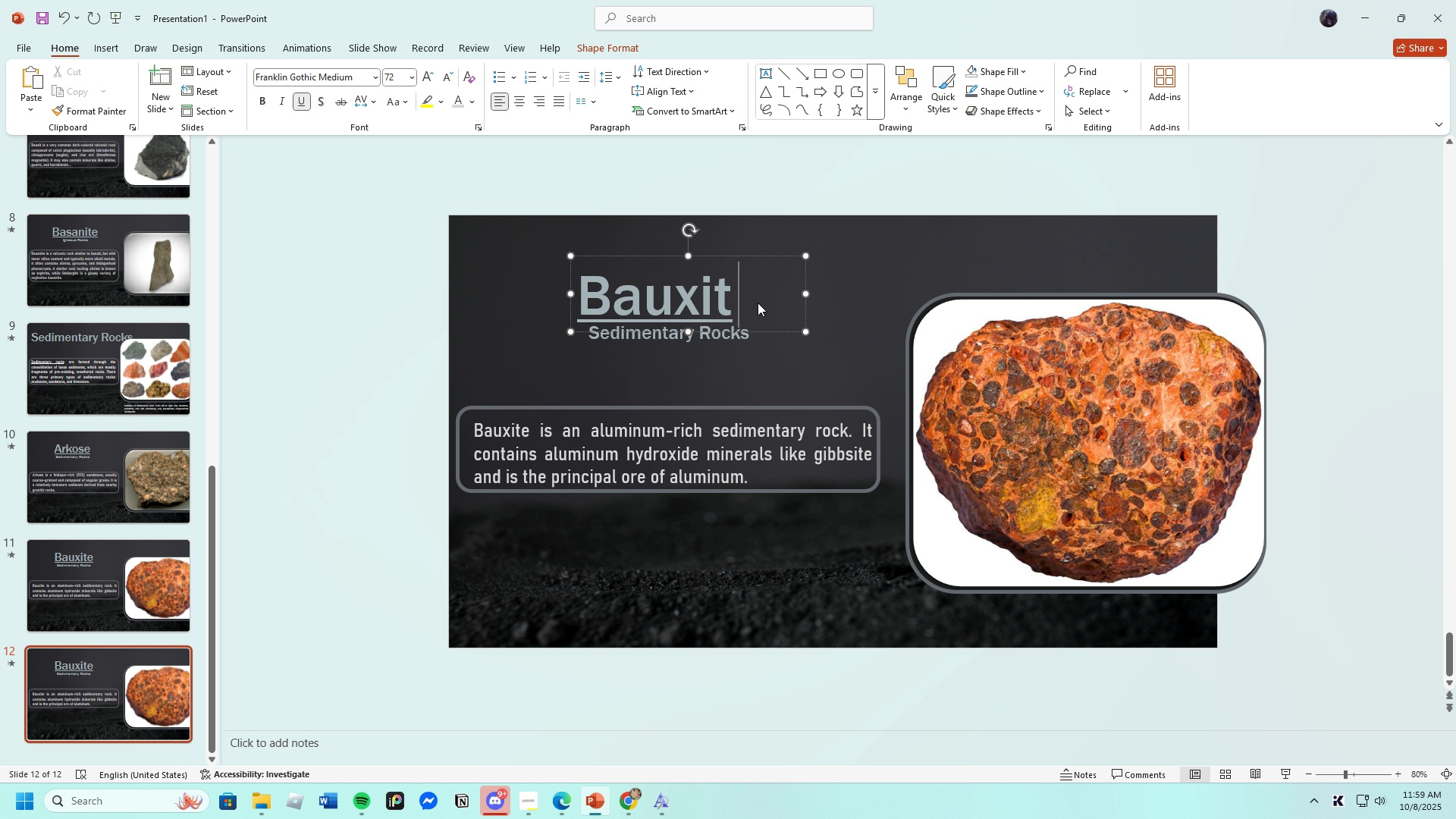 
key(Backspace)
key(Backspace)
key(Backspace)
key(Backspace)
key(Backspace)
key(Backspace)
type(og Iron)
 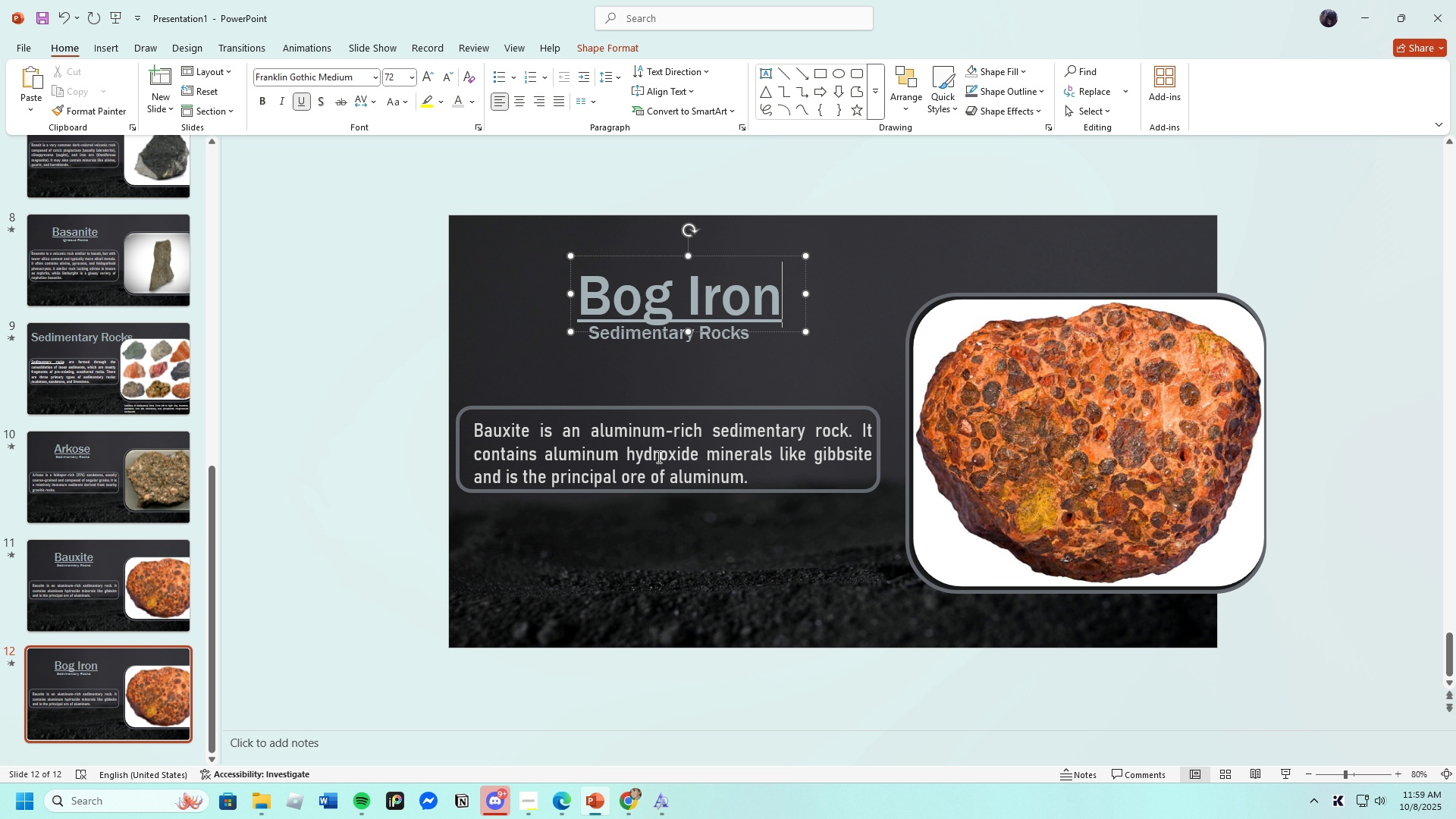 
wait(5.41)
 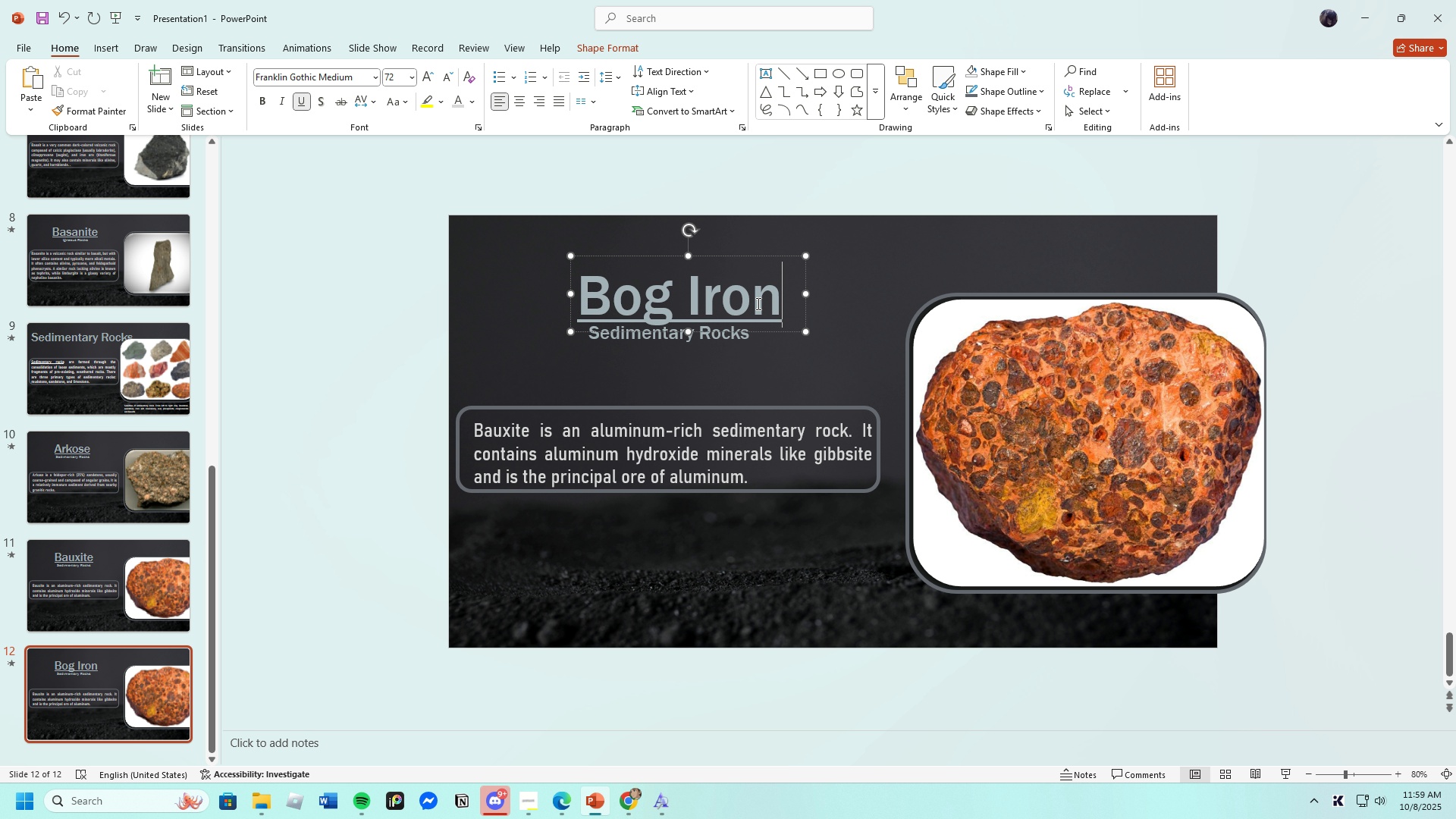 
left_click([555, 802])
 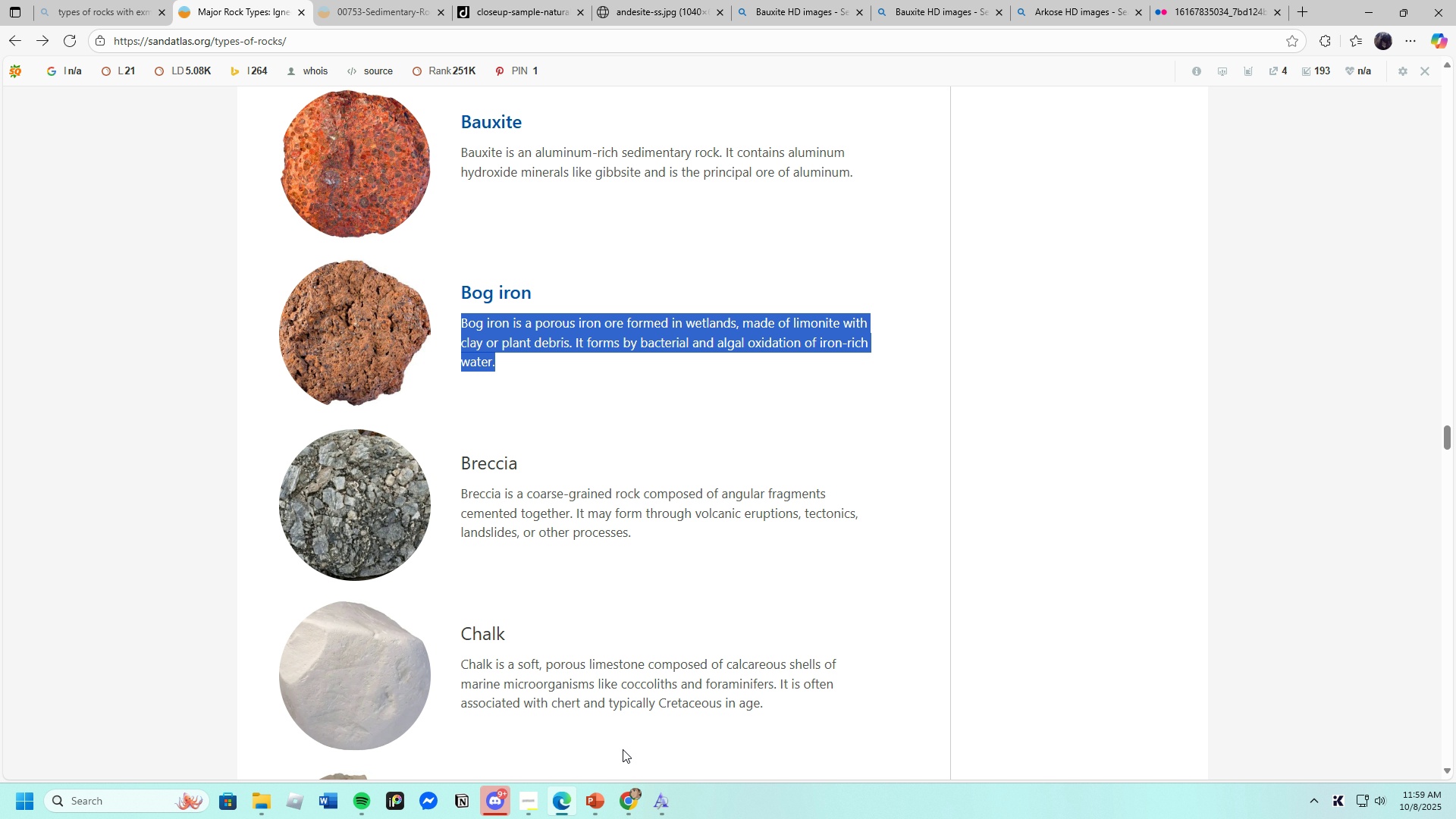 
wait(6.06)
 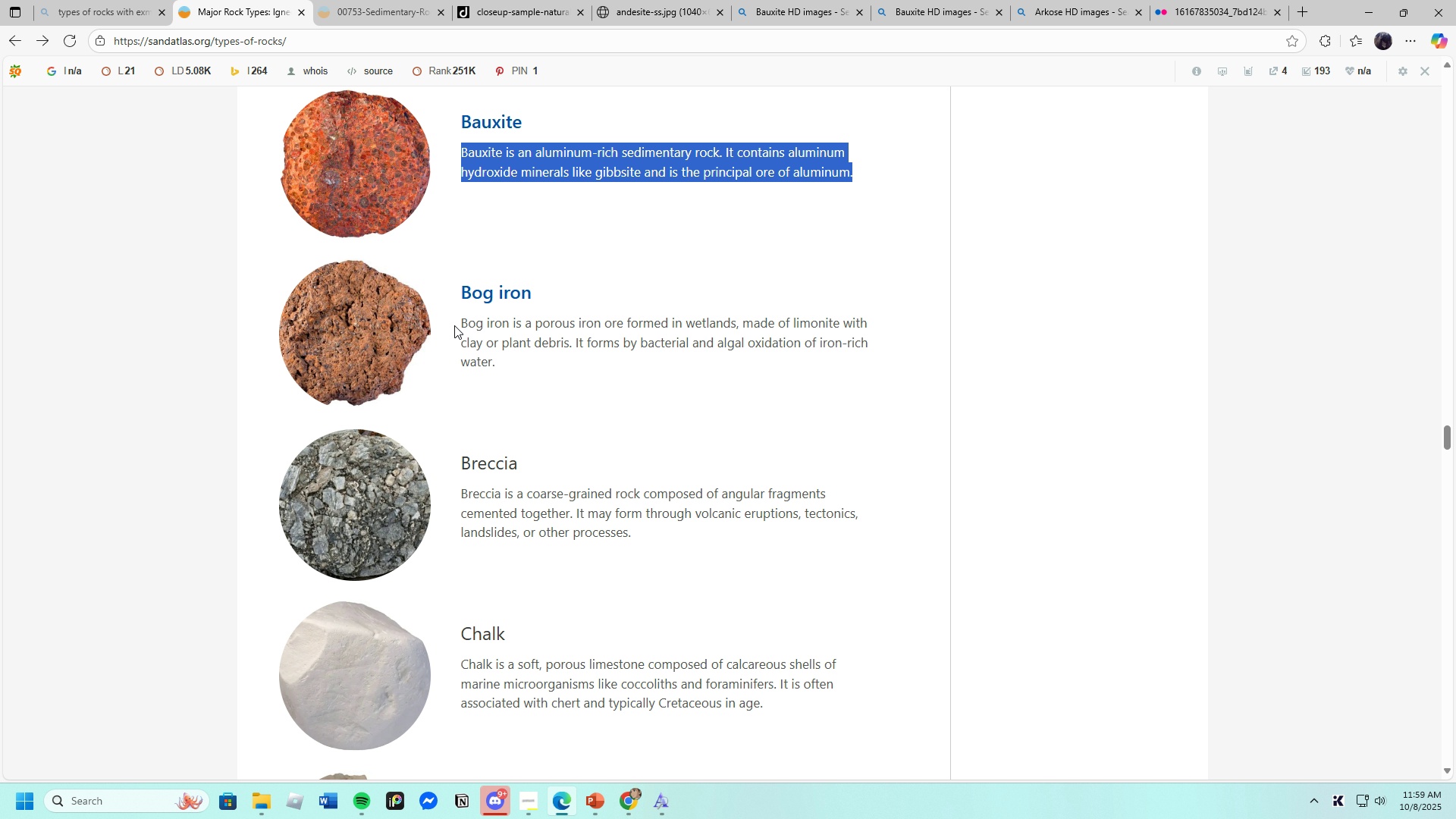 
left_click([587, 805])
 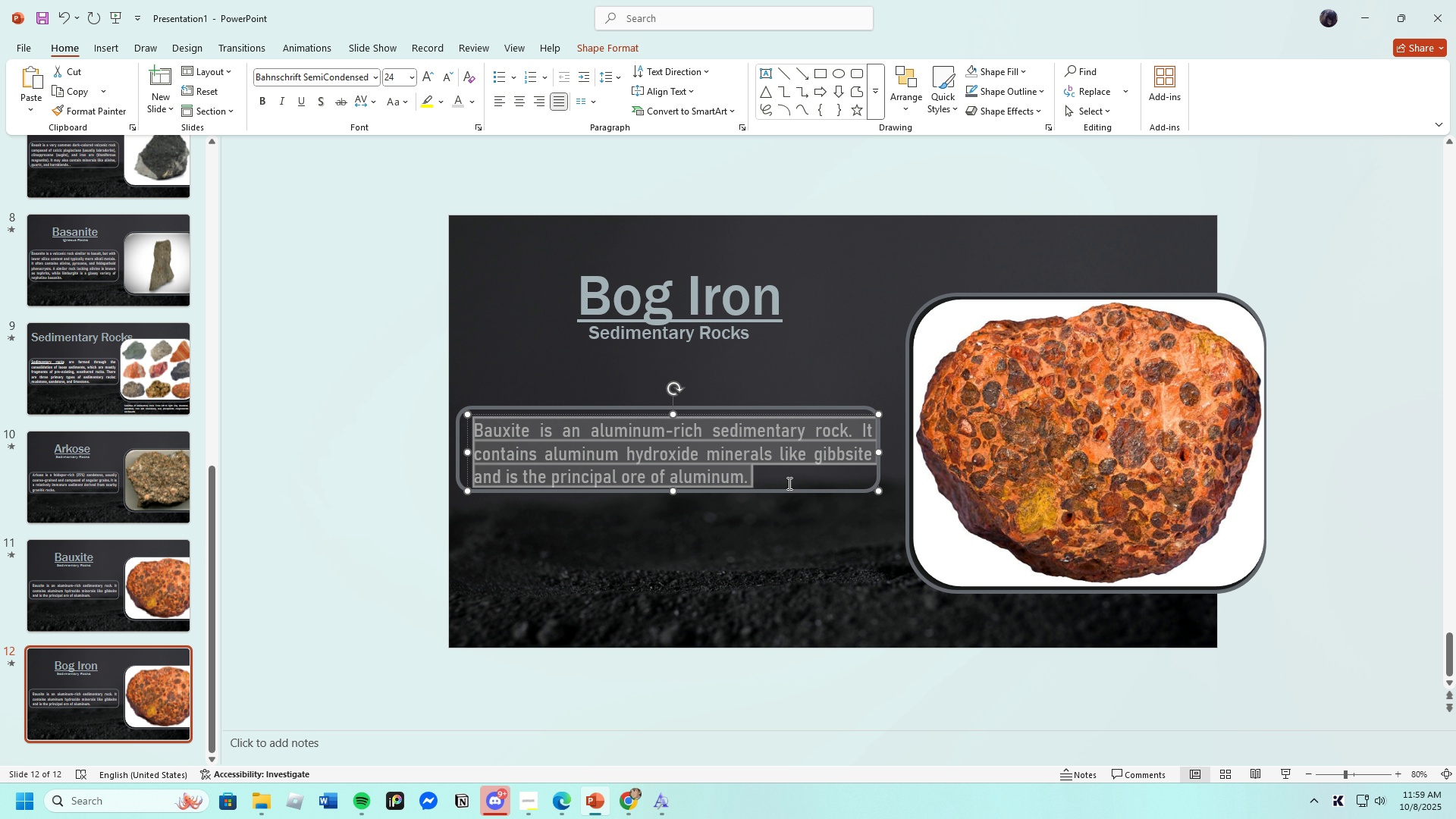 
key(Backspace)